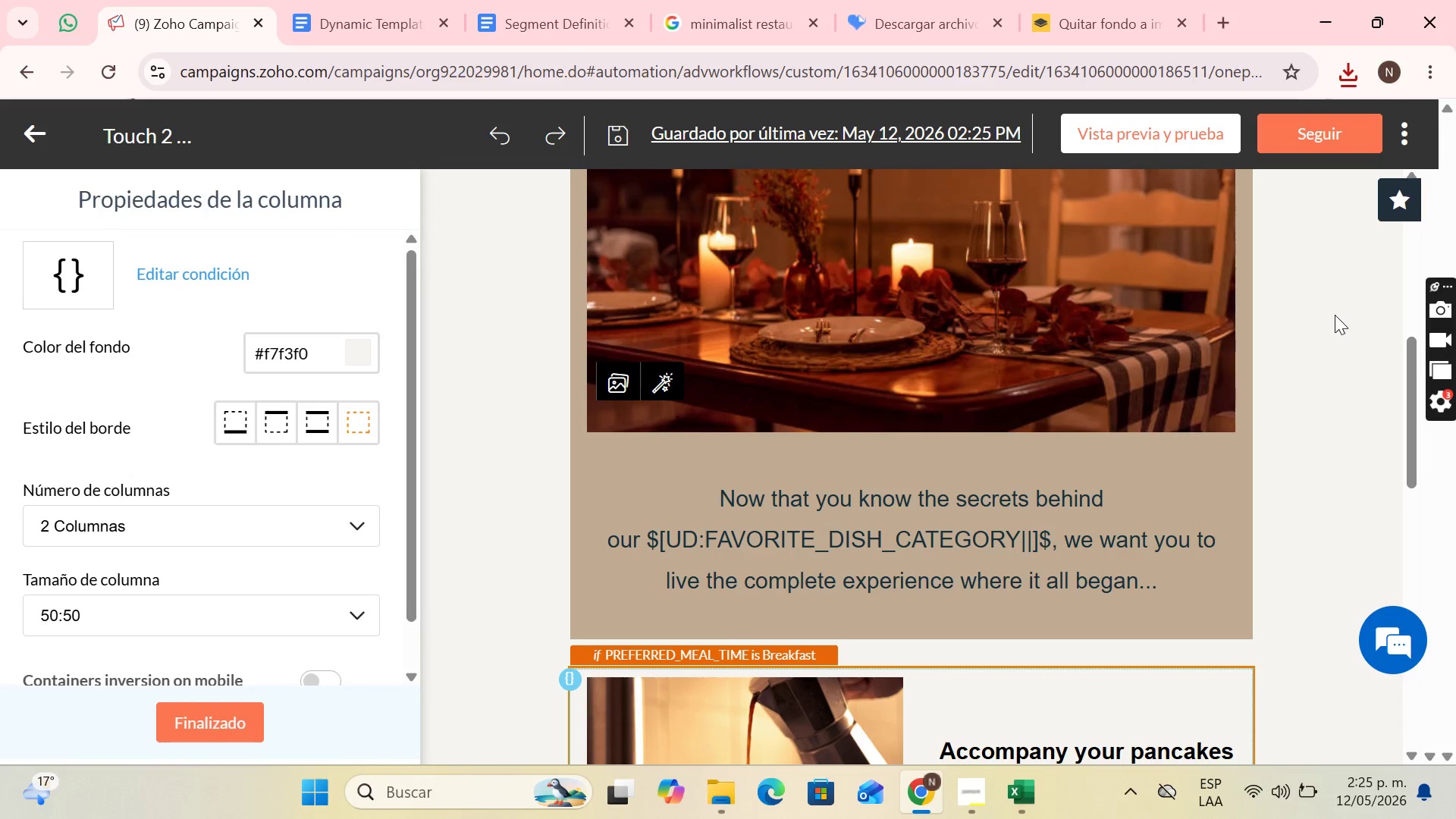 
key(PrintScreen)
 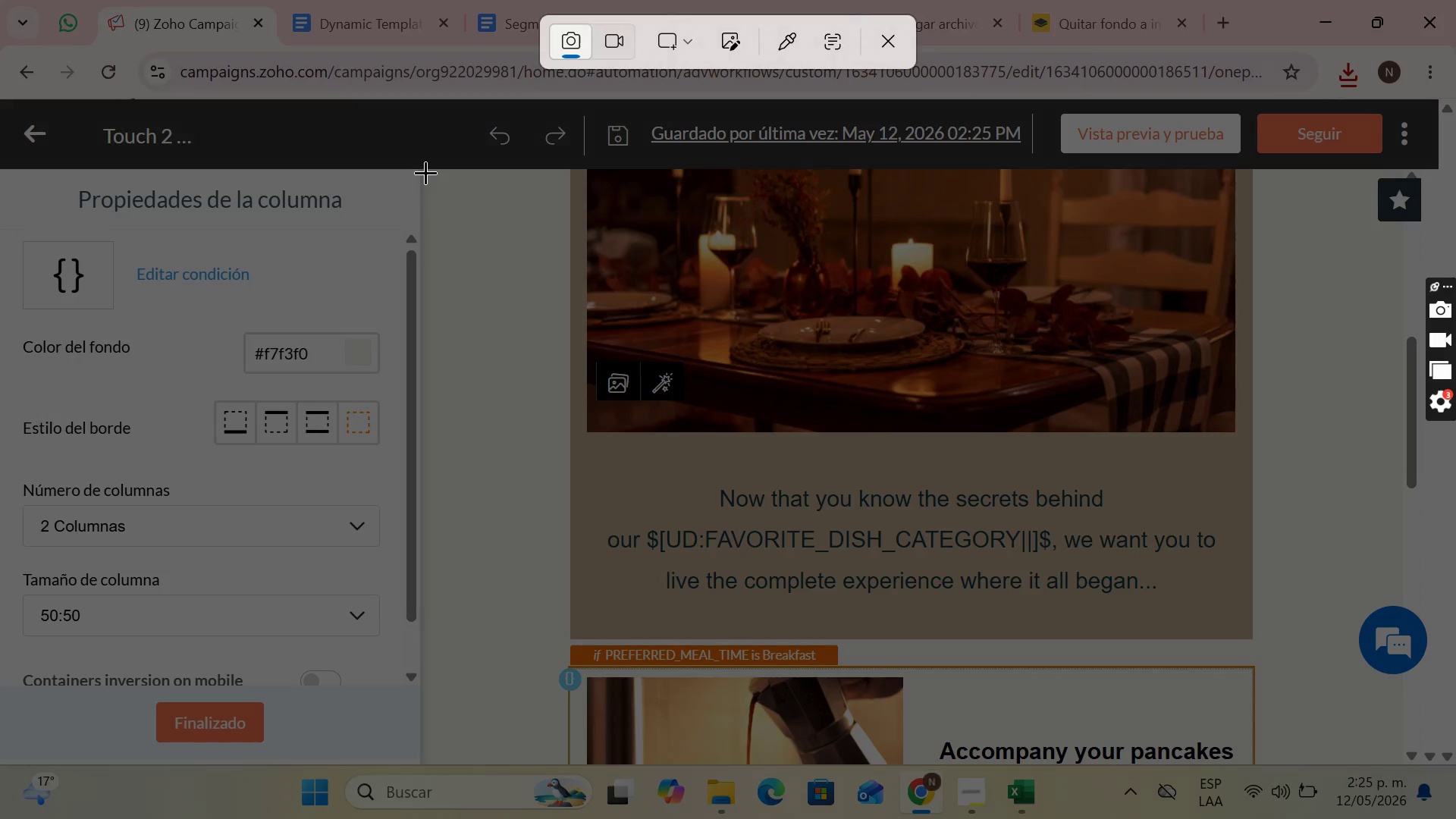 
left_click_drag(start_coordinate=[419, 172], to_coordinate=[1404, 762])
 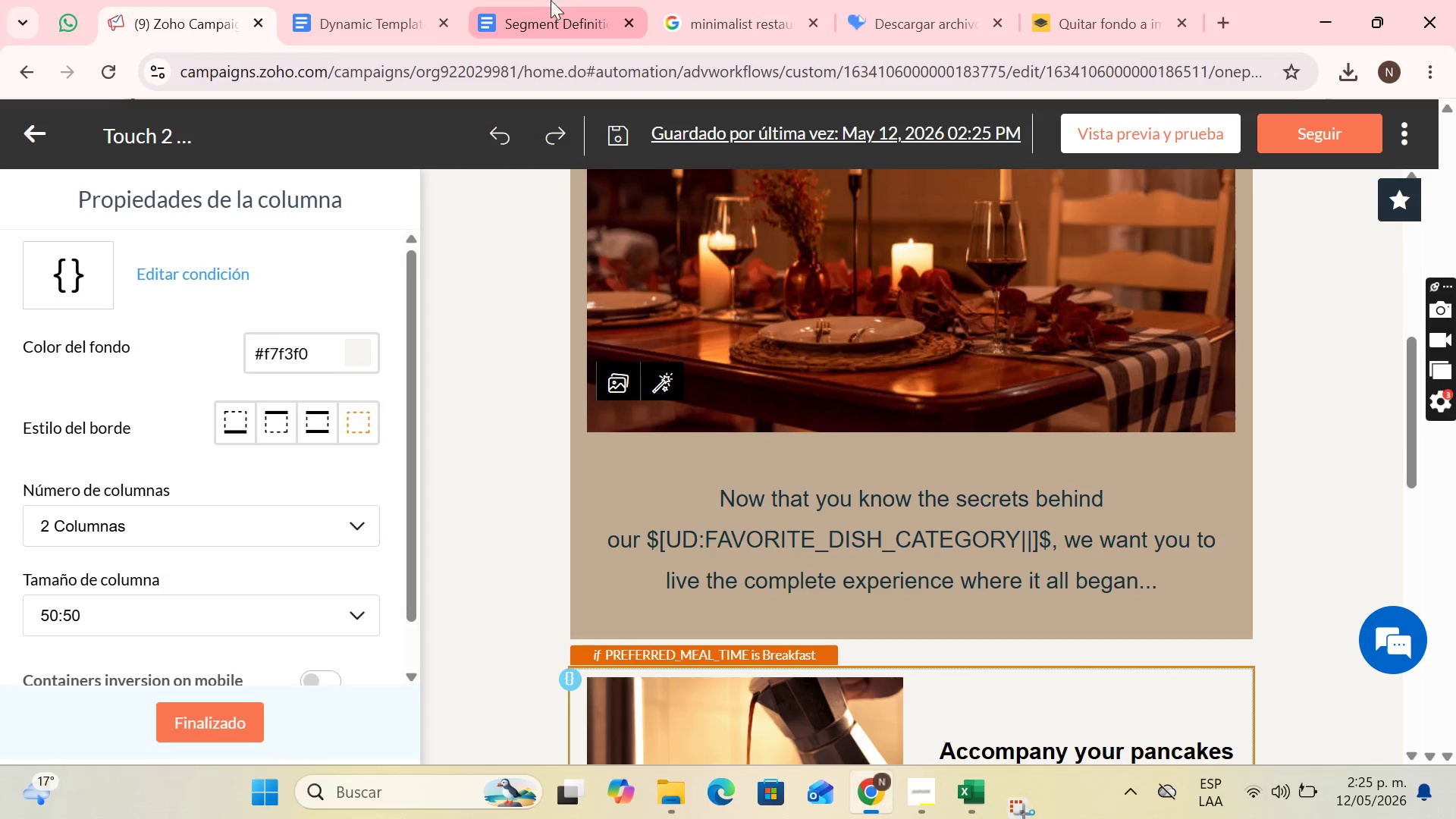 
left_click([555, 0])
 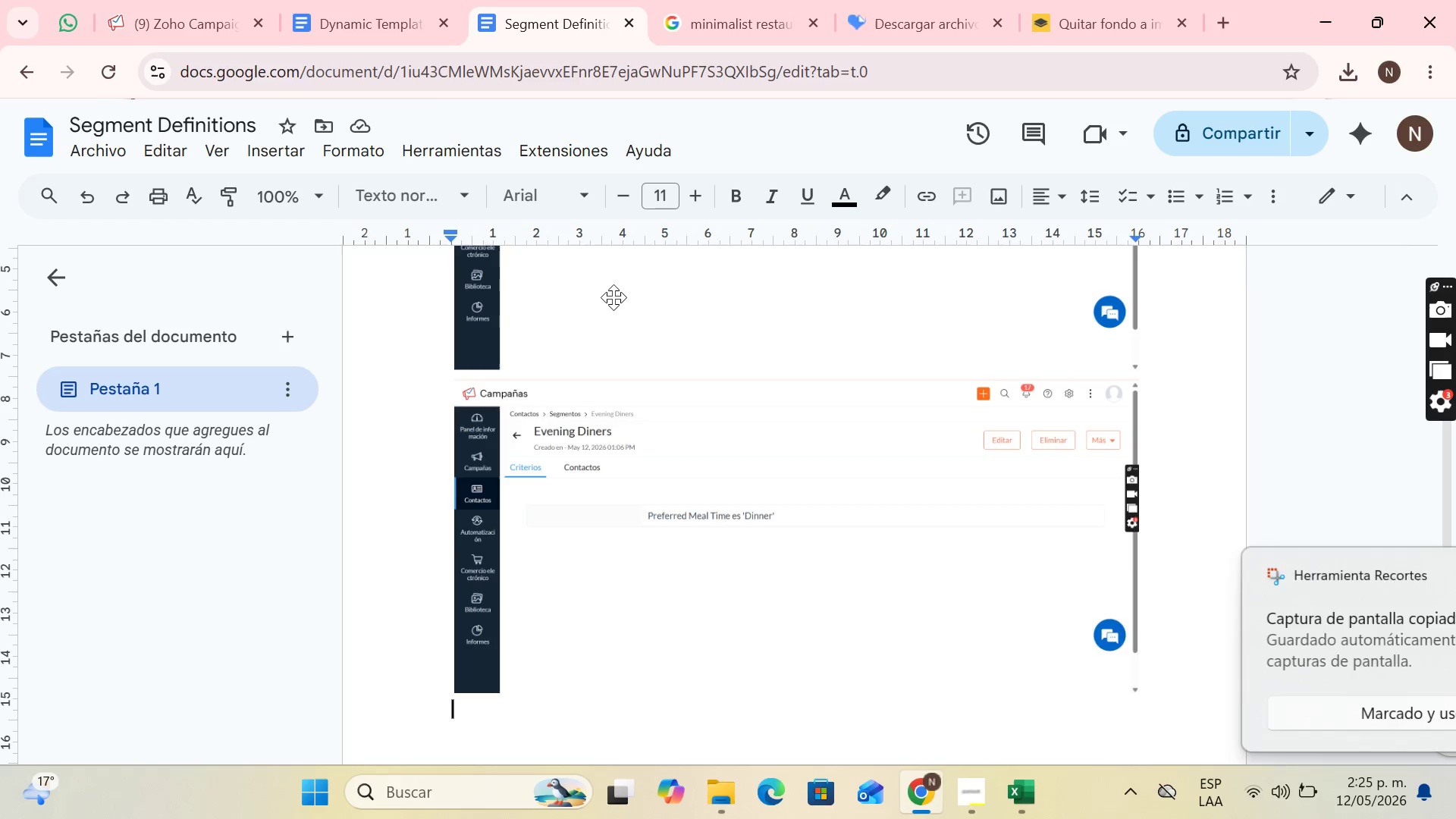 
key(Control+V)
 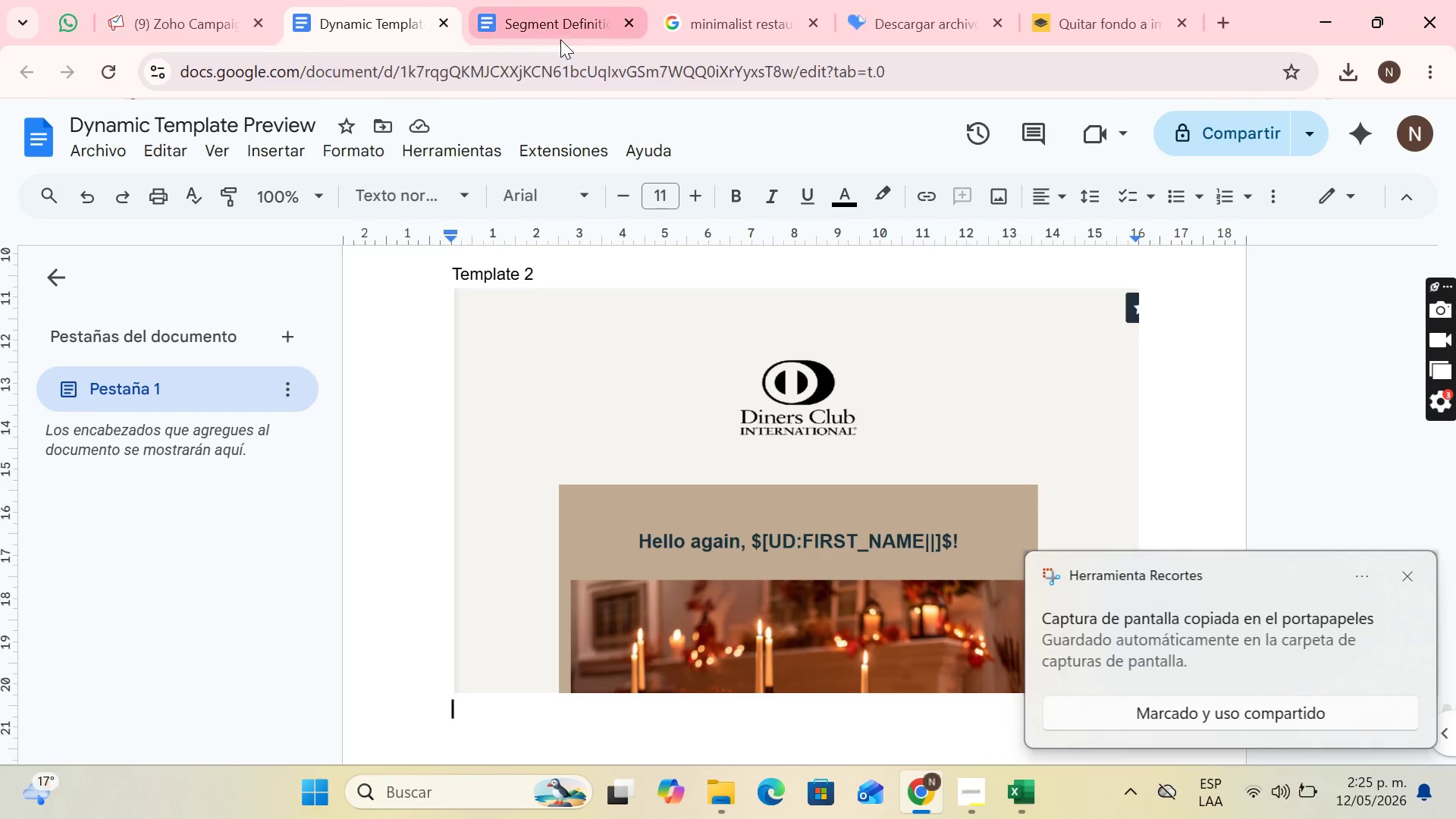 
key(Control+V)
 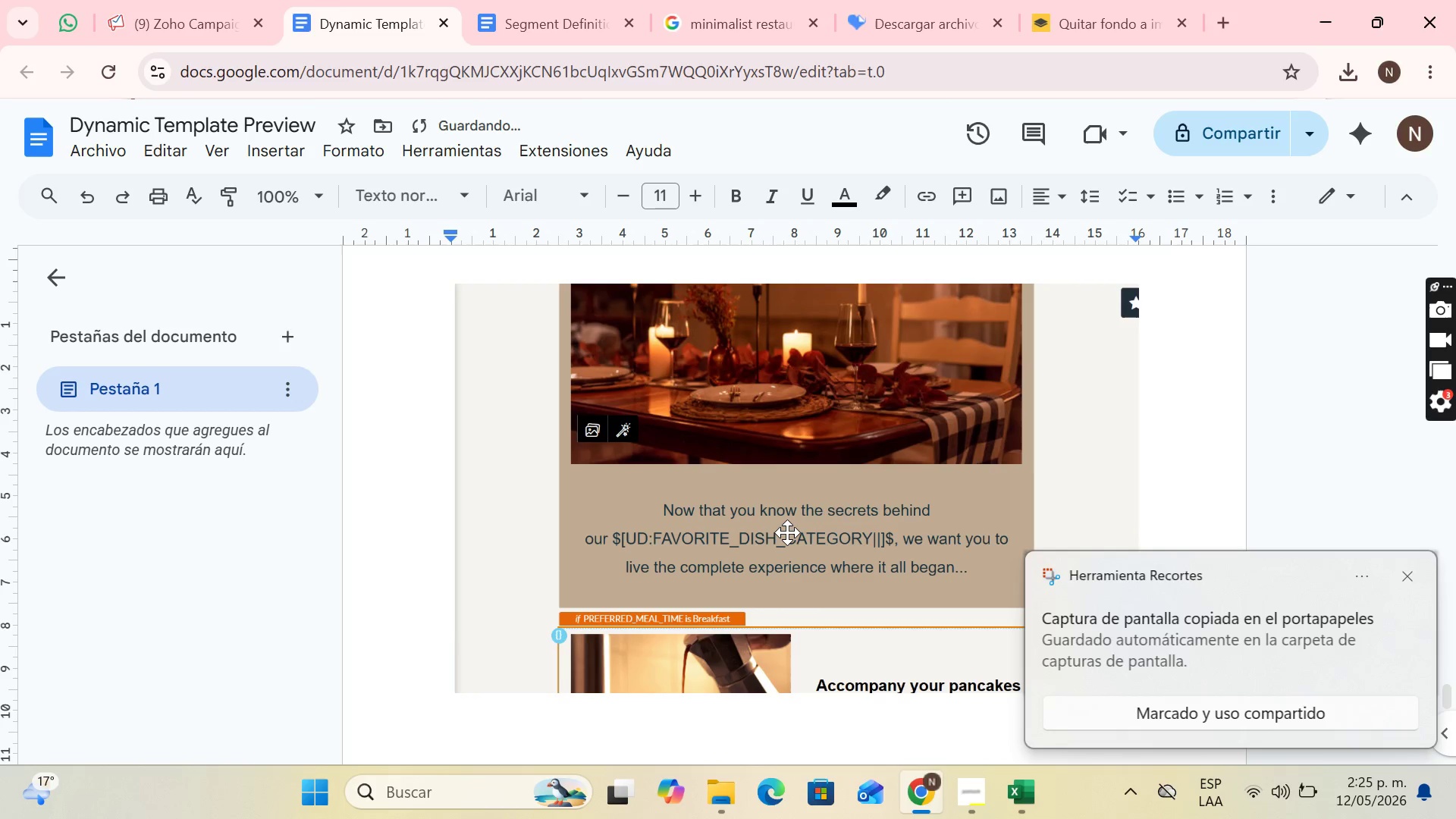 
key(Enter)
 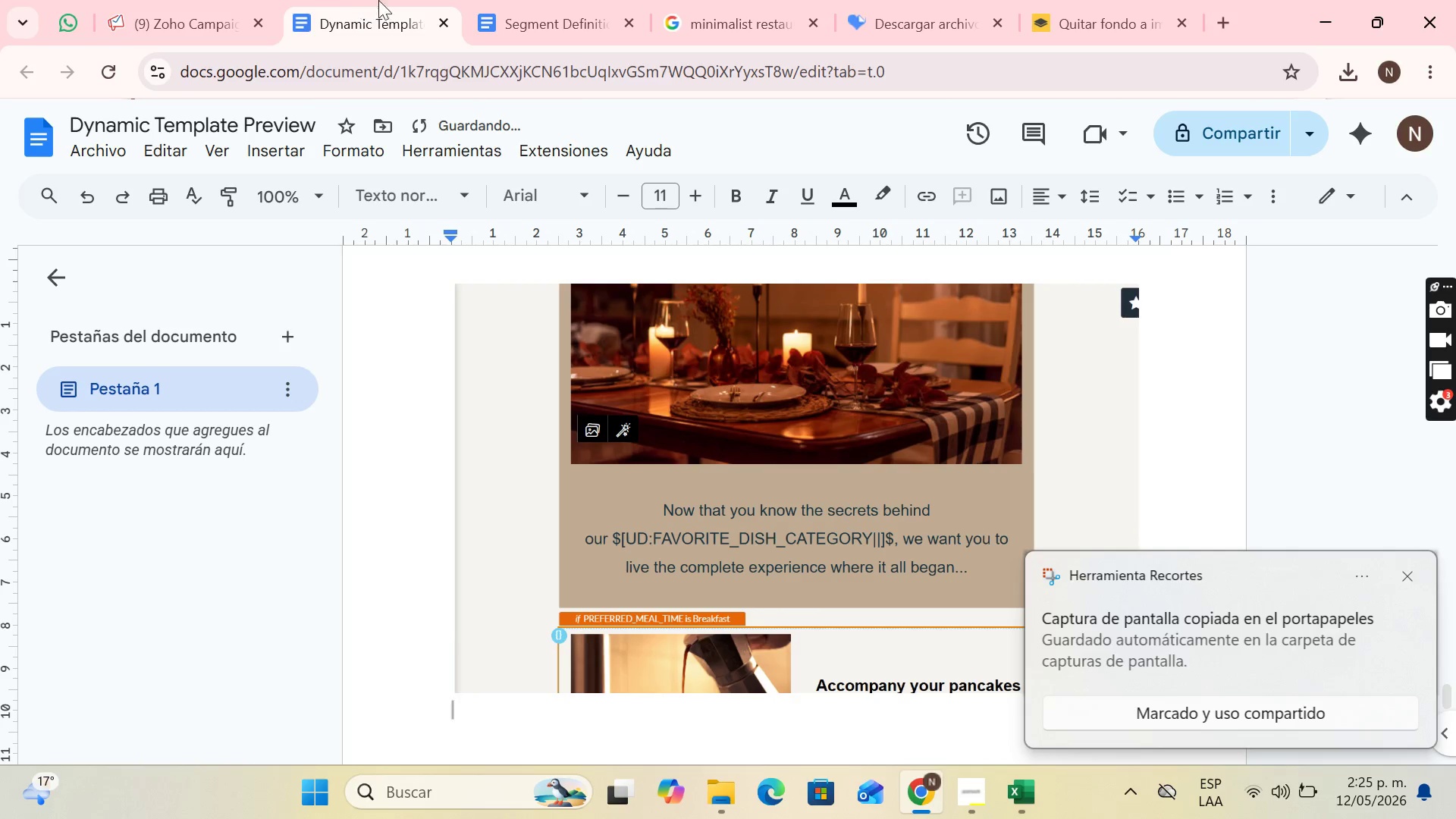 
left_click([547, 0])
 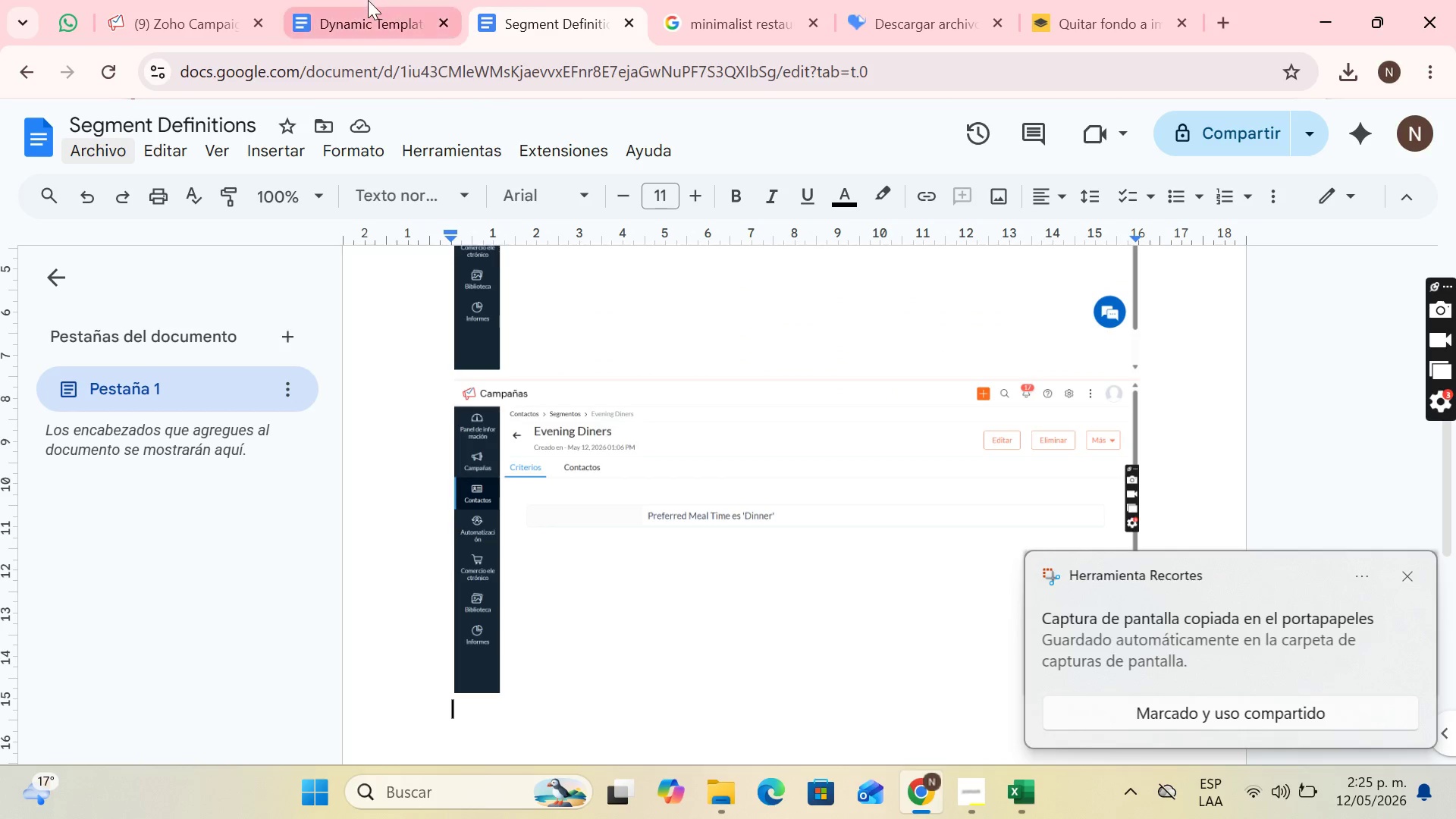 
left_click([368, 0])
 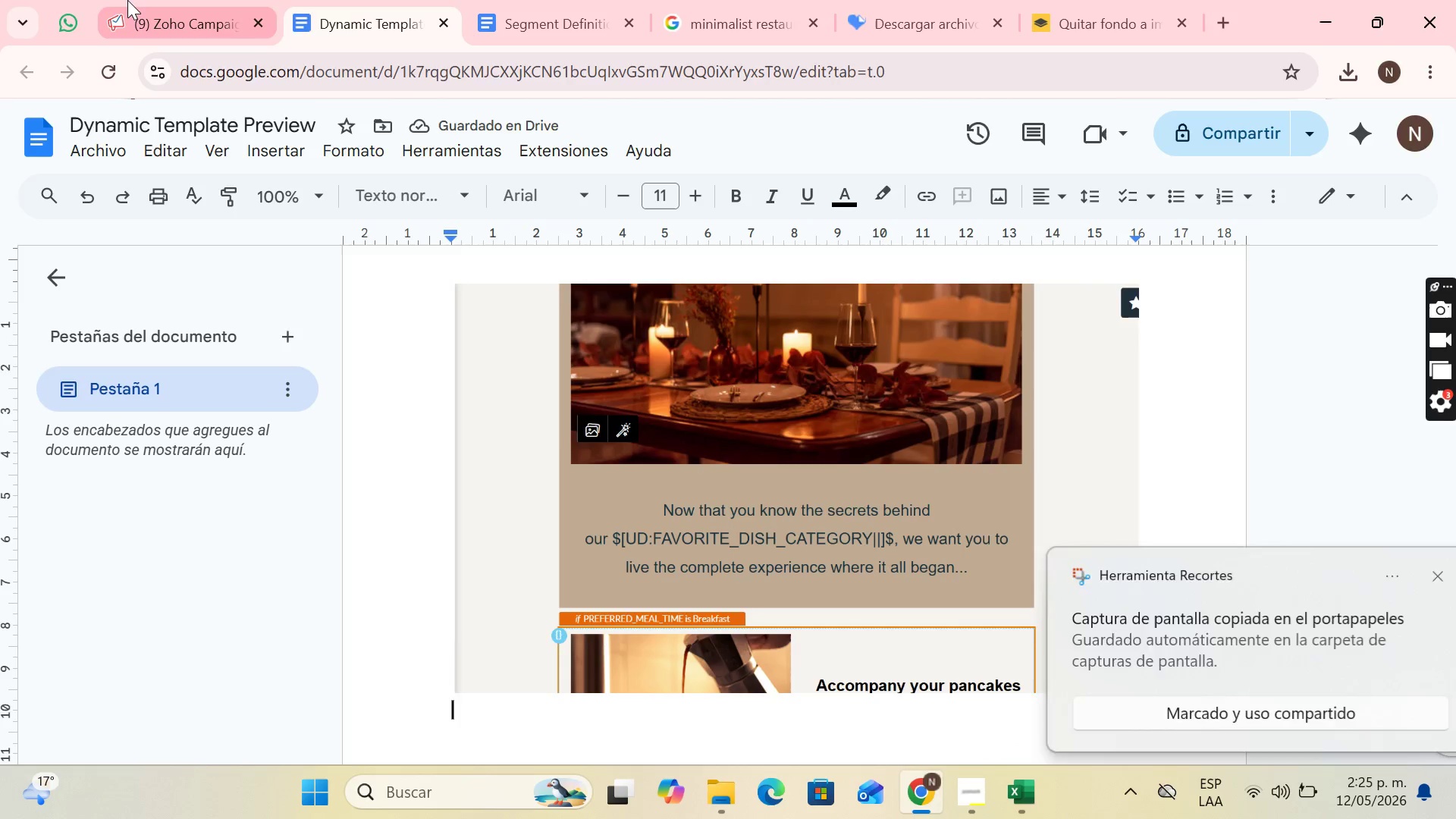 
left_click([127, 0])
 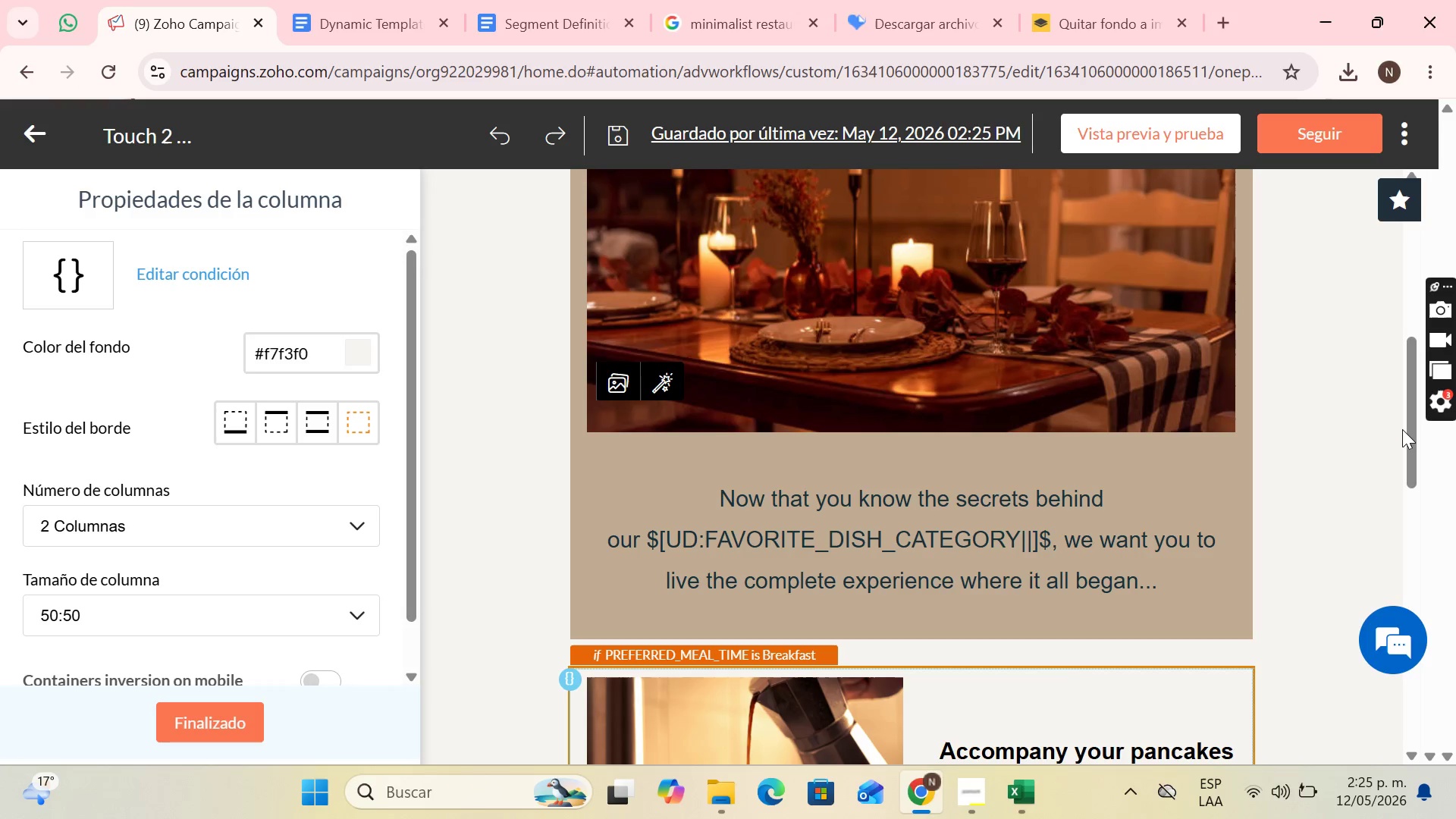 
left_click_drag(start_coordinate=[1407, 431], to_coordinate=[1411, 438])
 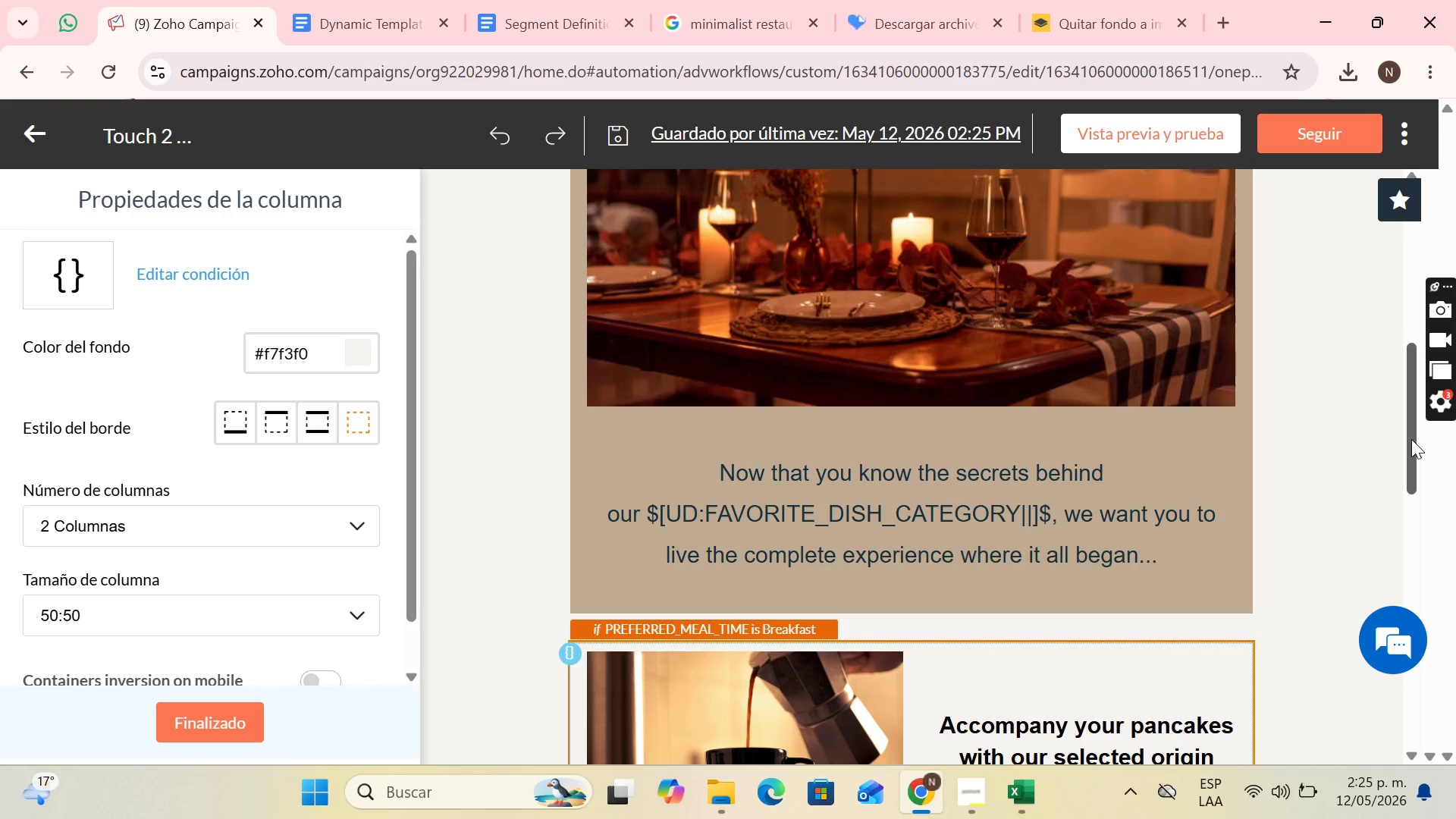 
left_click_drag(start_coordinate=[1411, 439], to_coordinate=[1439, 585])
 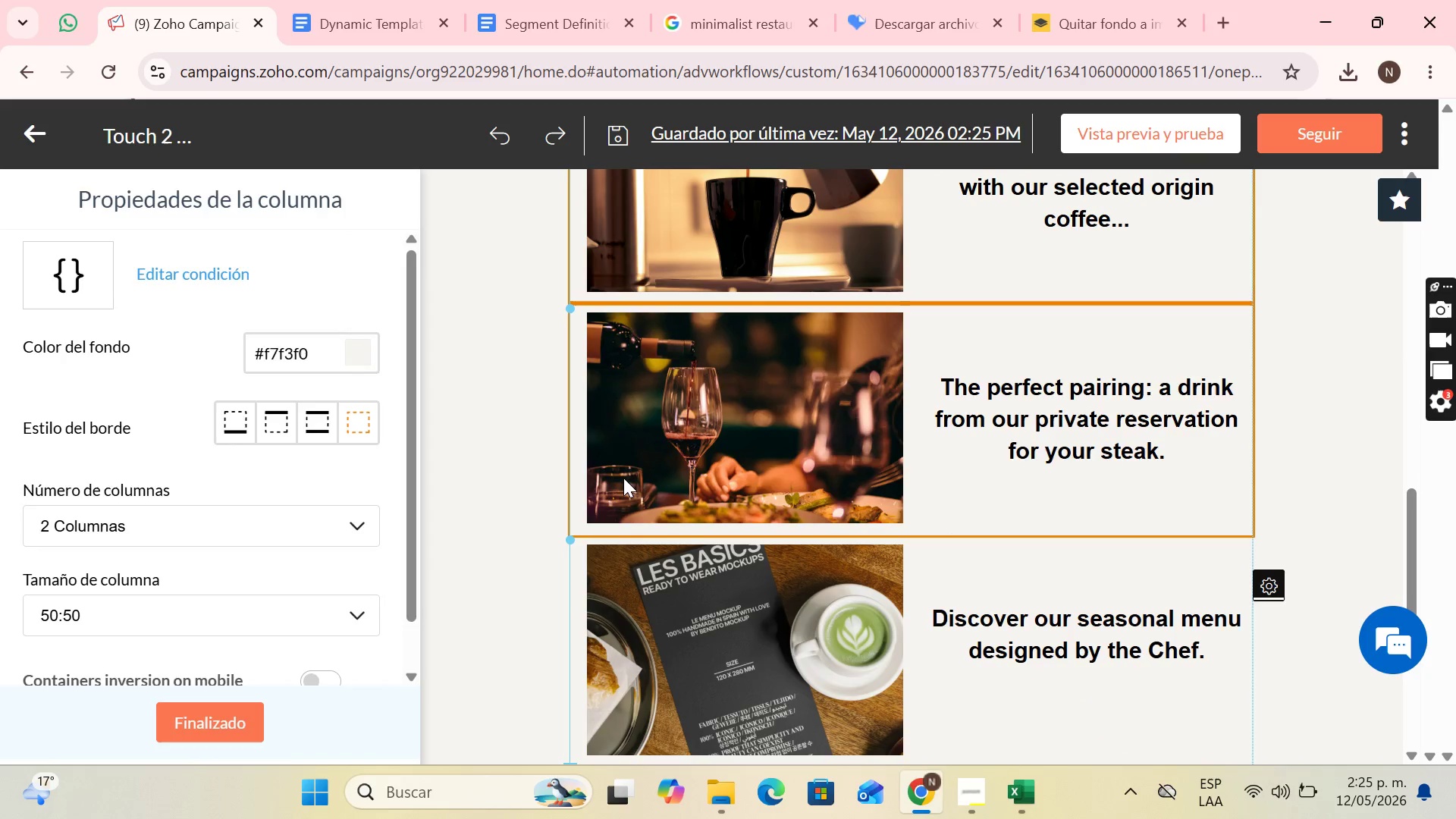 
left_click([626, 477])
 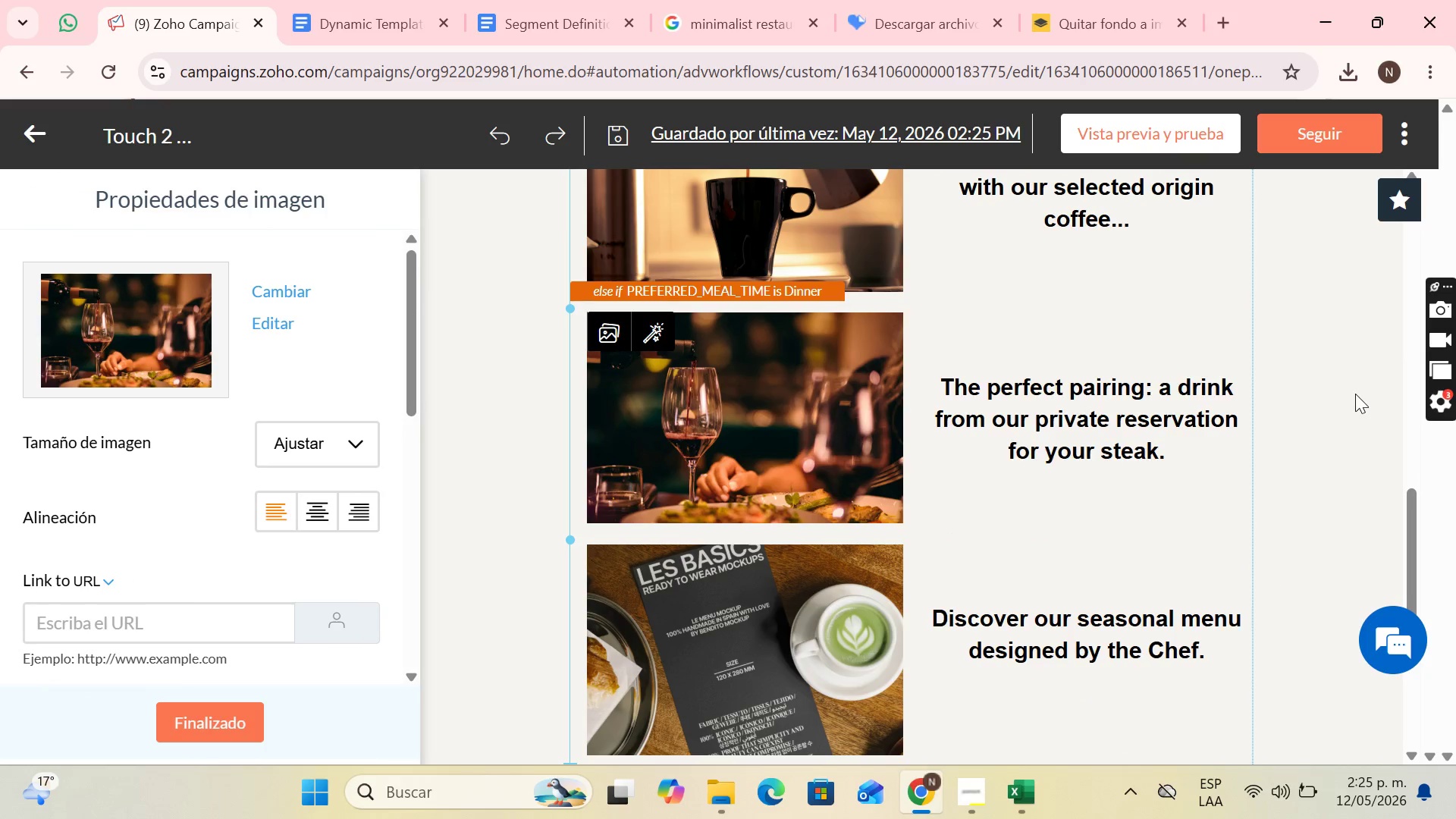 
key(PrintScreen)
 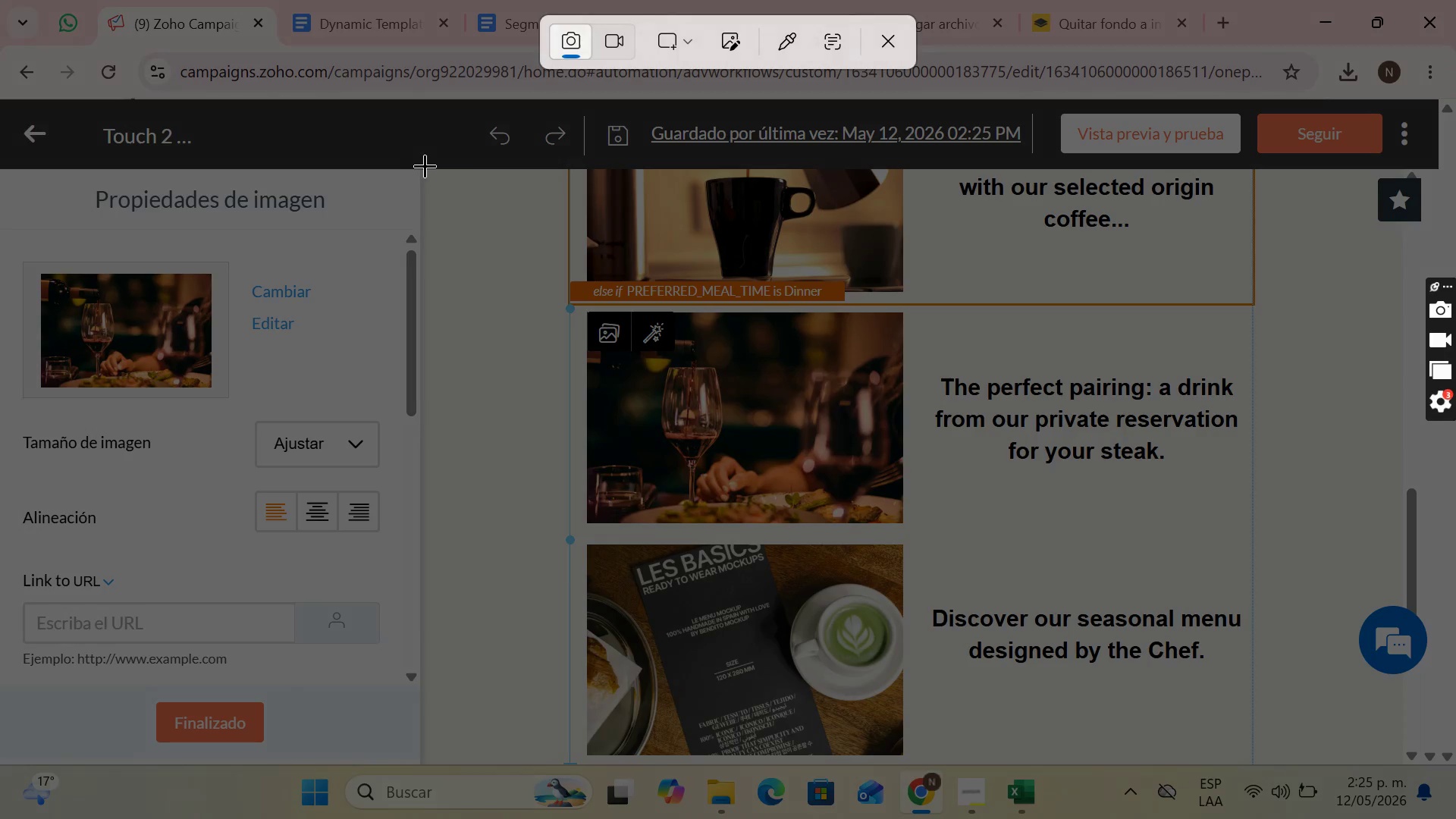 
left_click_drag(start_coordinate=[422, 172], to_coordinate=[1407, 761])
 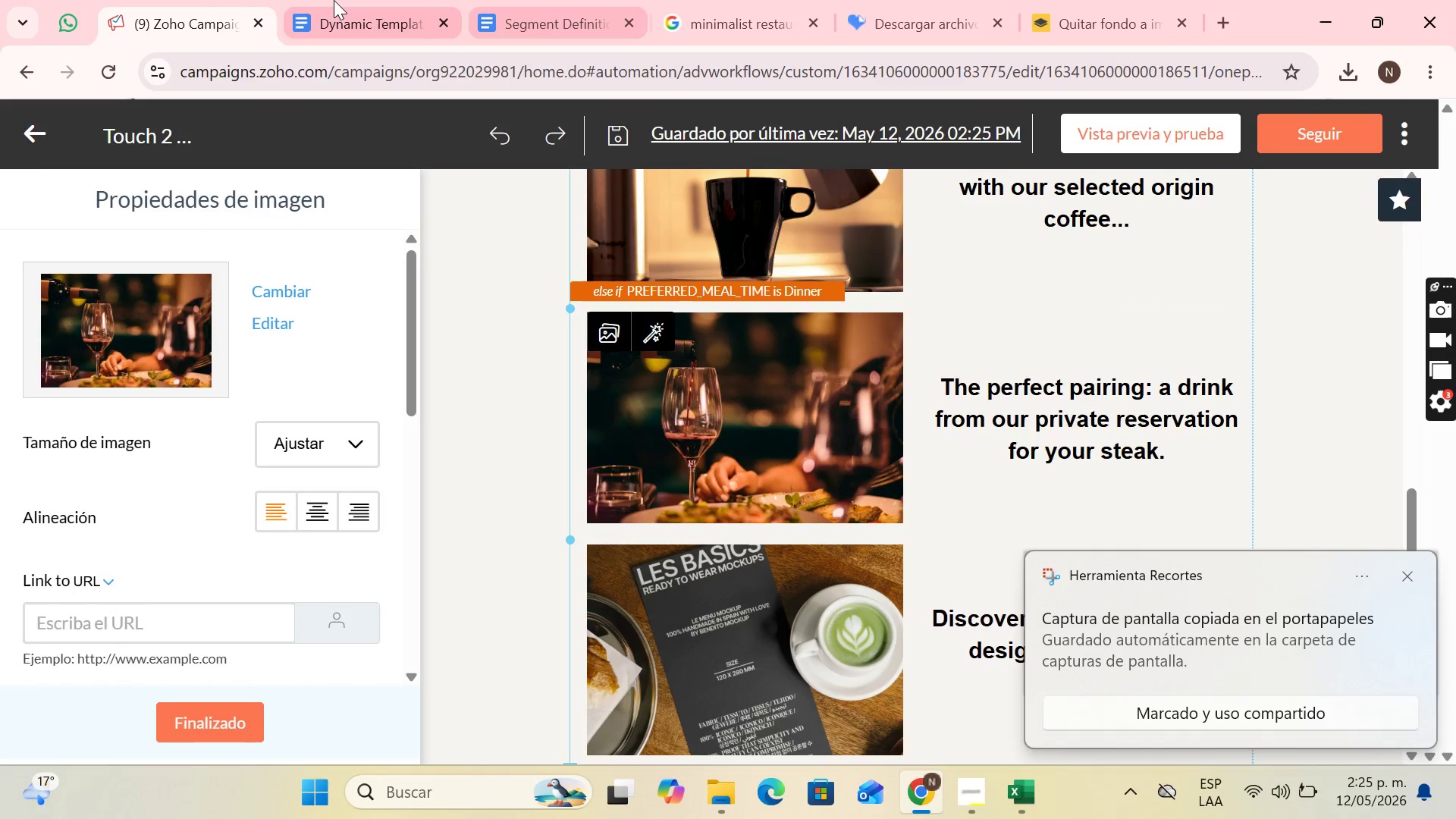 
key(Control+V)
 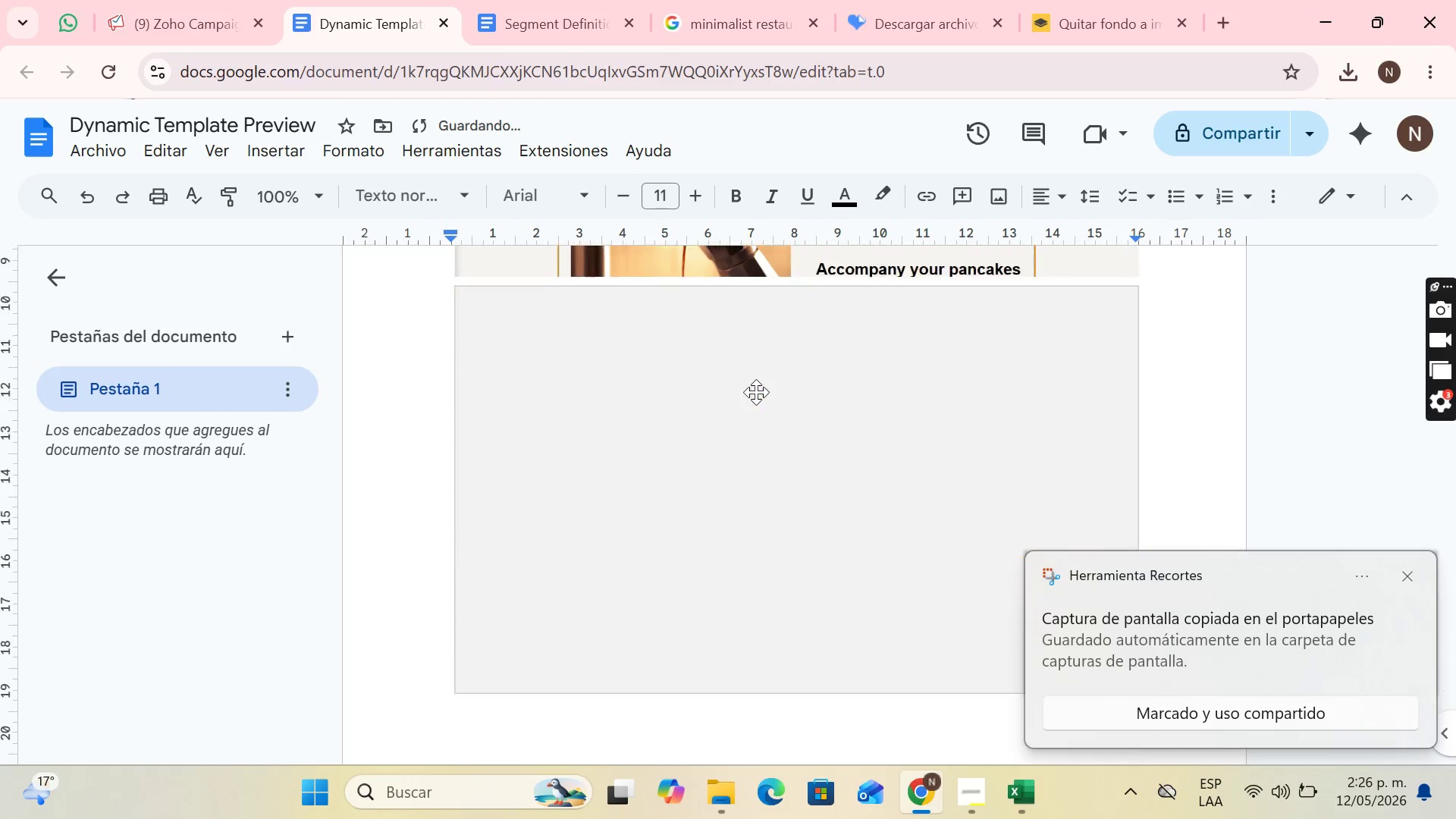 
key(Enter)
 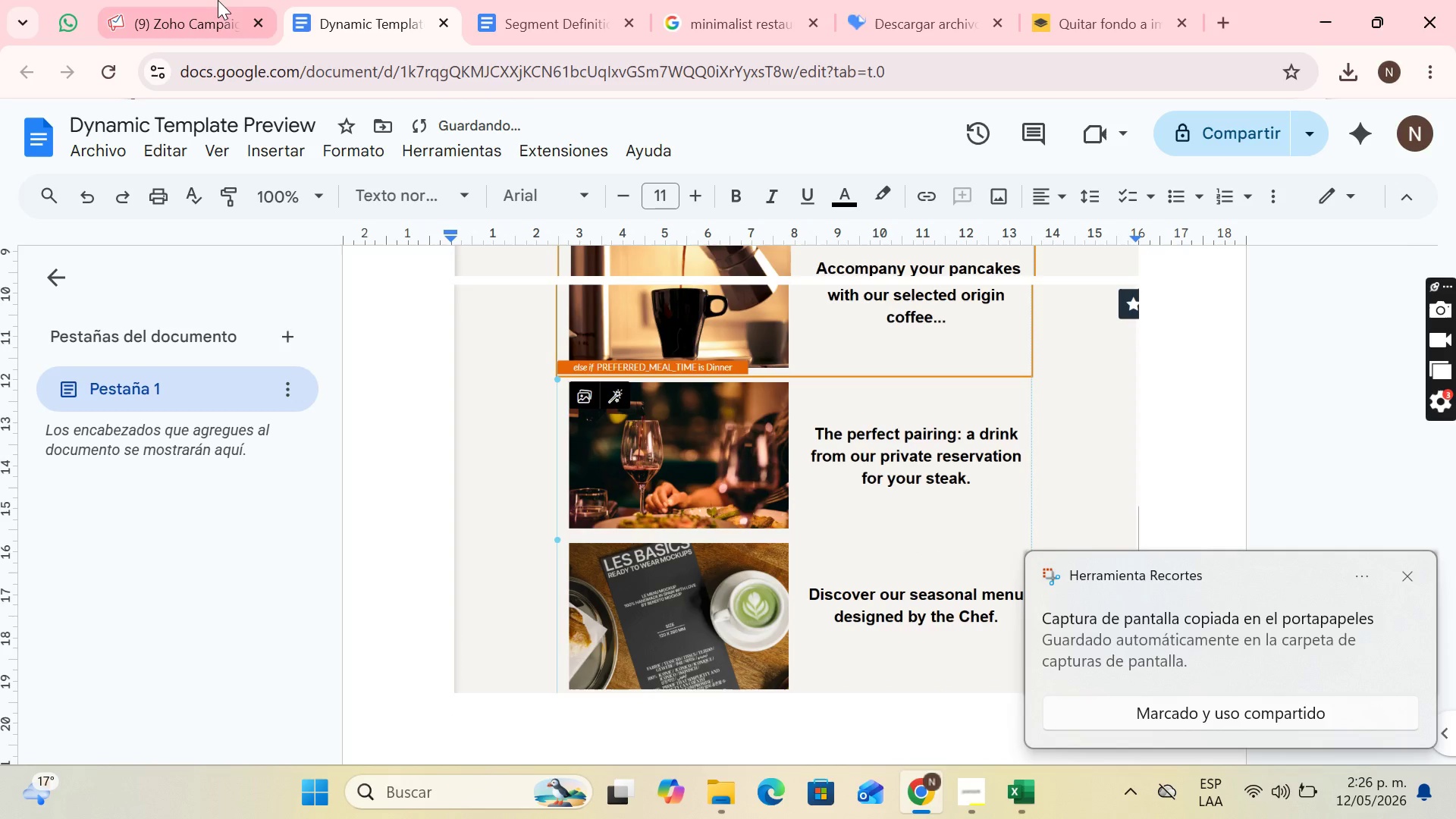 
left_click([217, 0])
 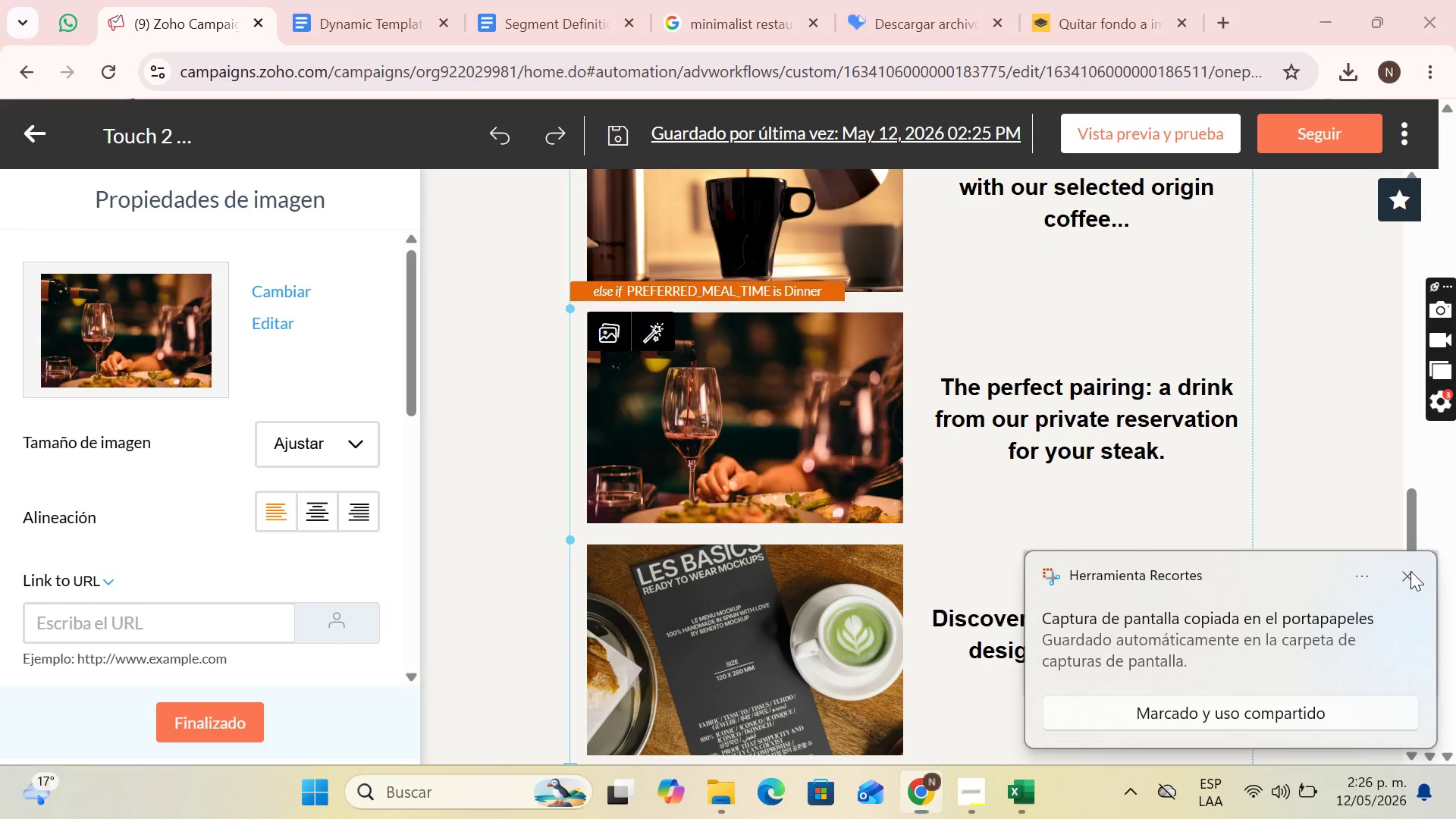 
double_click([753, 600])
 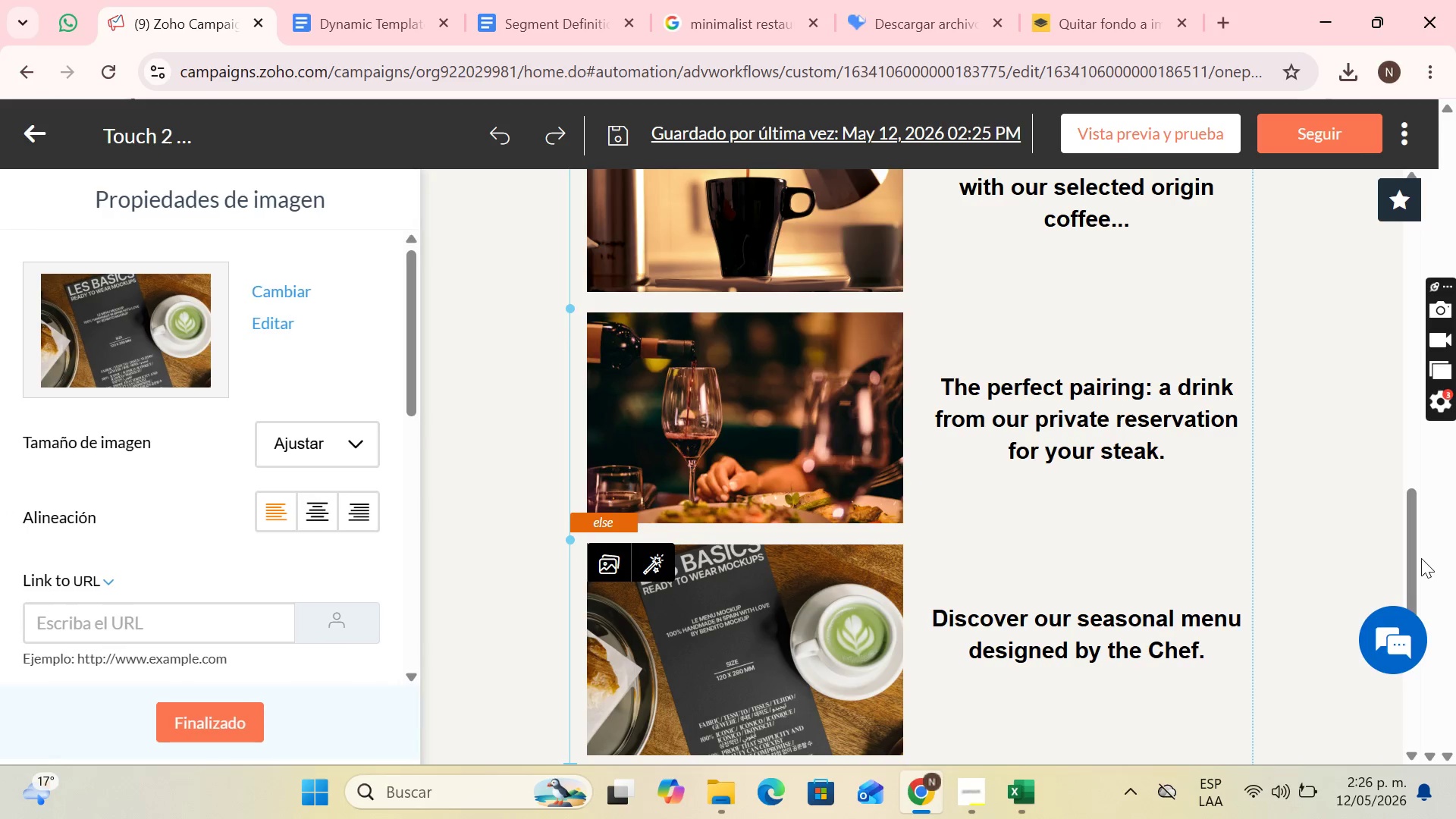 
left_click_drag(start_coordinate=[1418, 560], to_coordinate=[1445, 648])
 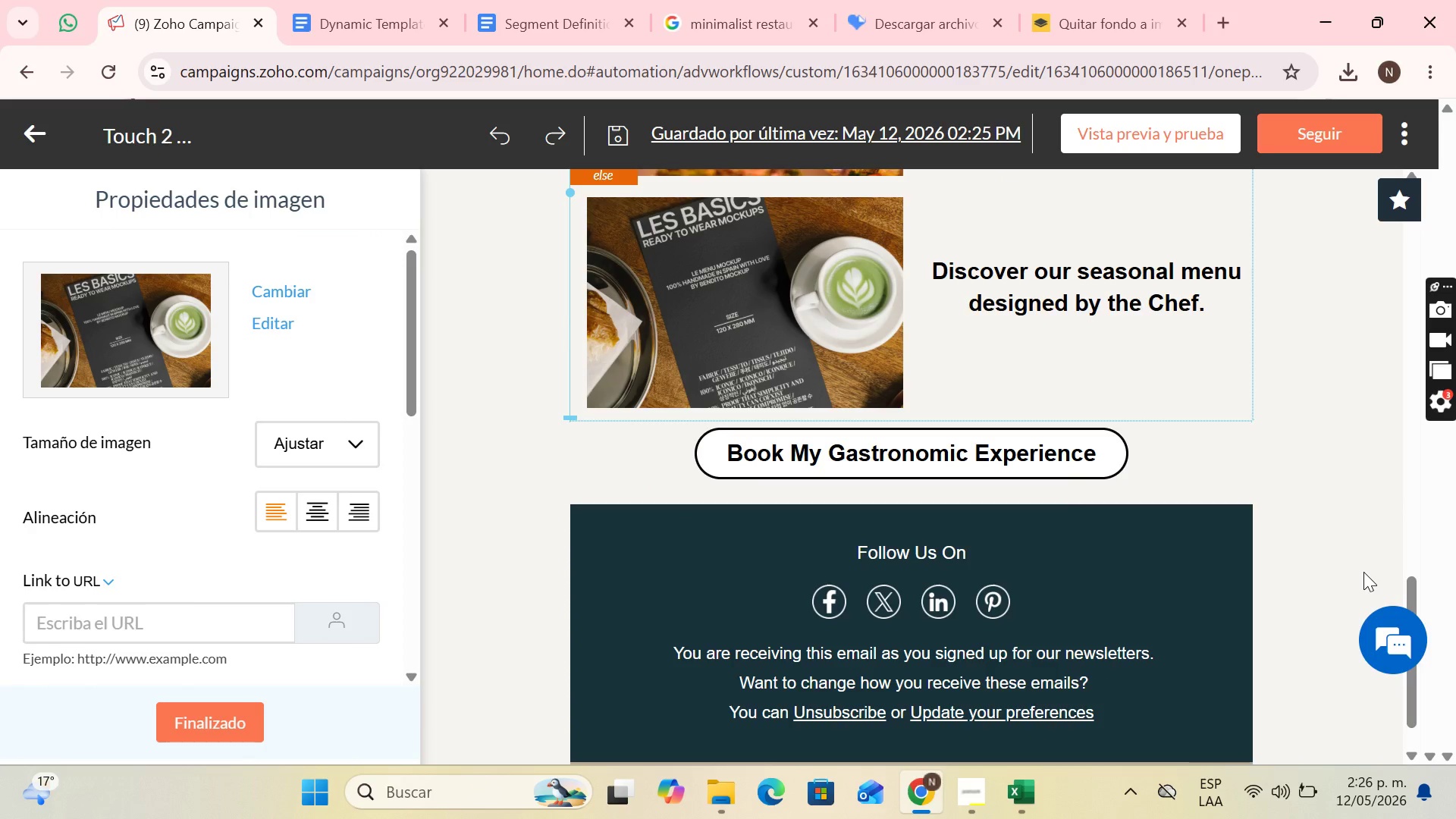 
key(PrintScreen)
 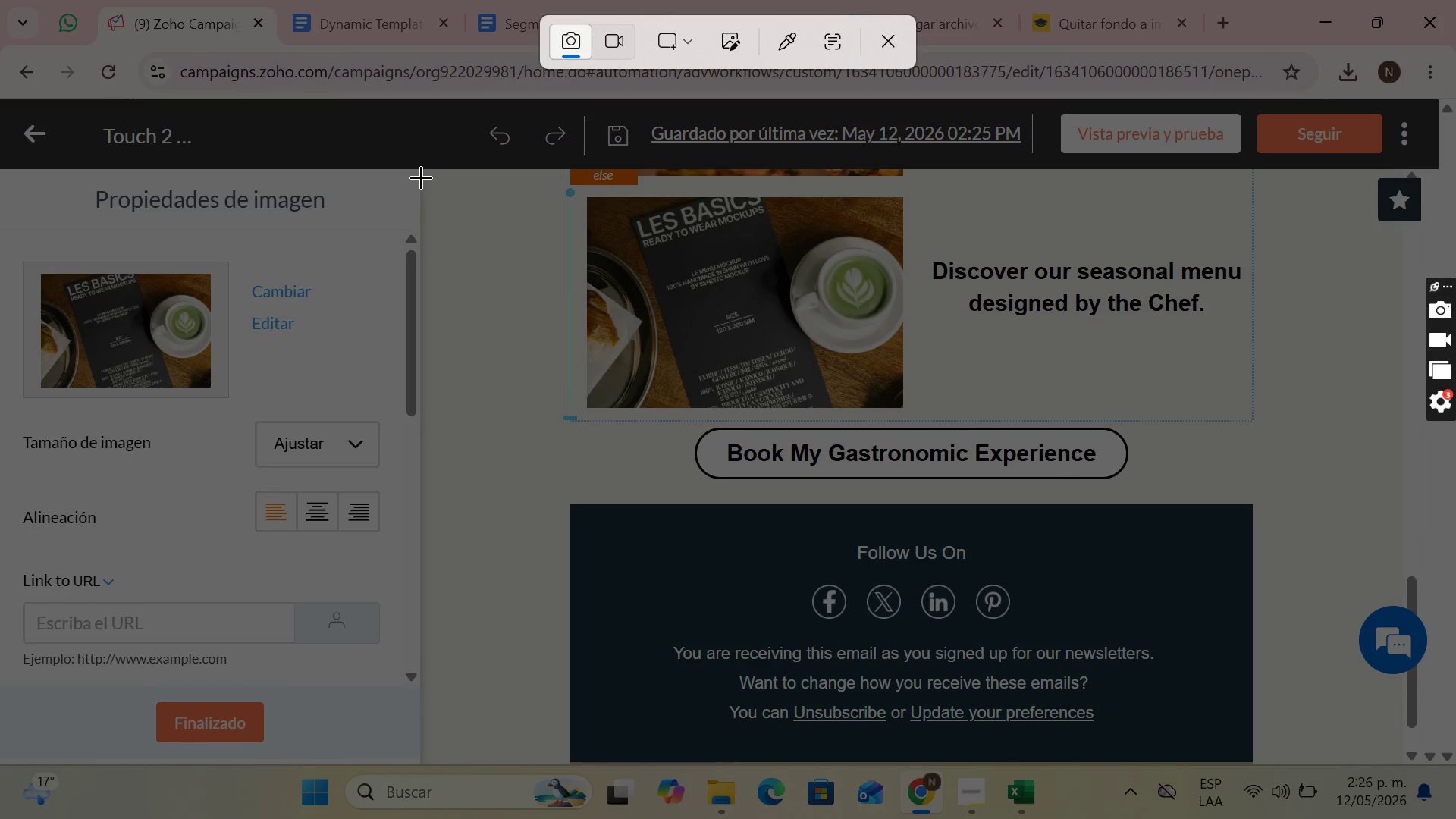 
left_click_drag(start_coordinate=[422, 171], to_coordinate=[1398, 761])
 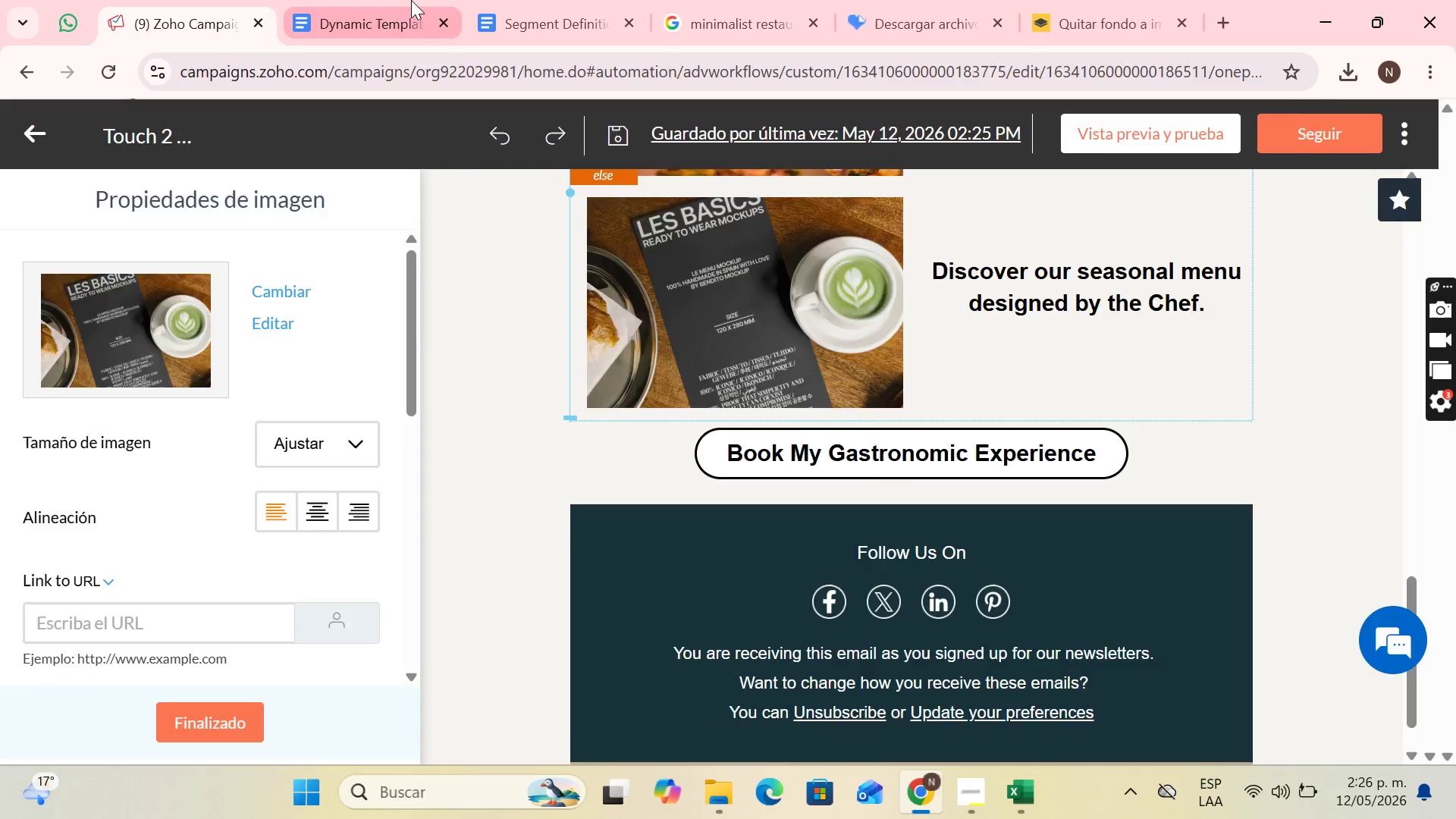 
key(Control+V)
 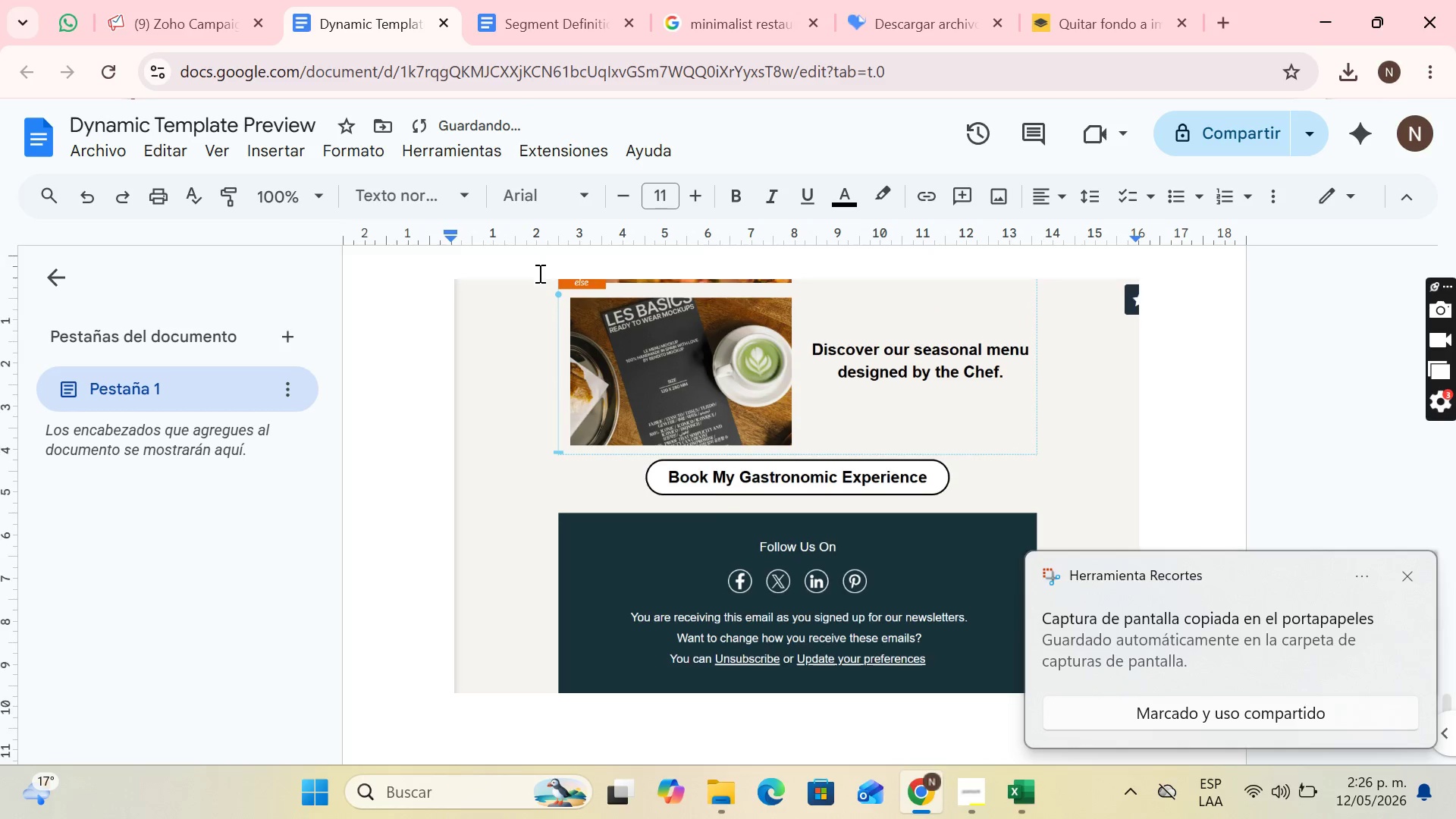 
key(Enter)
 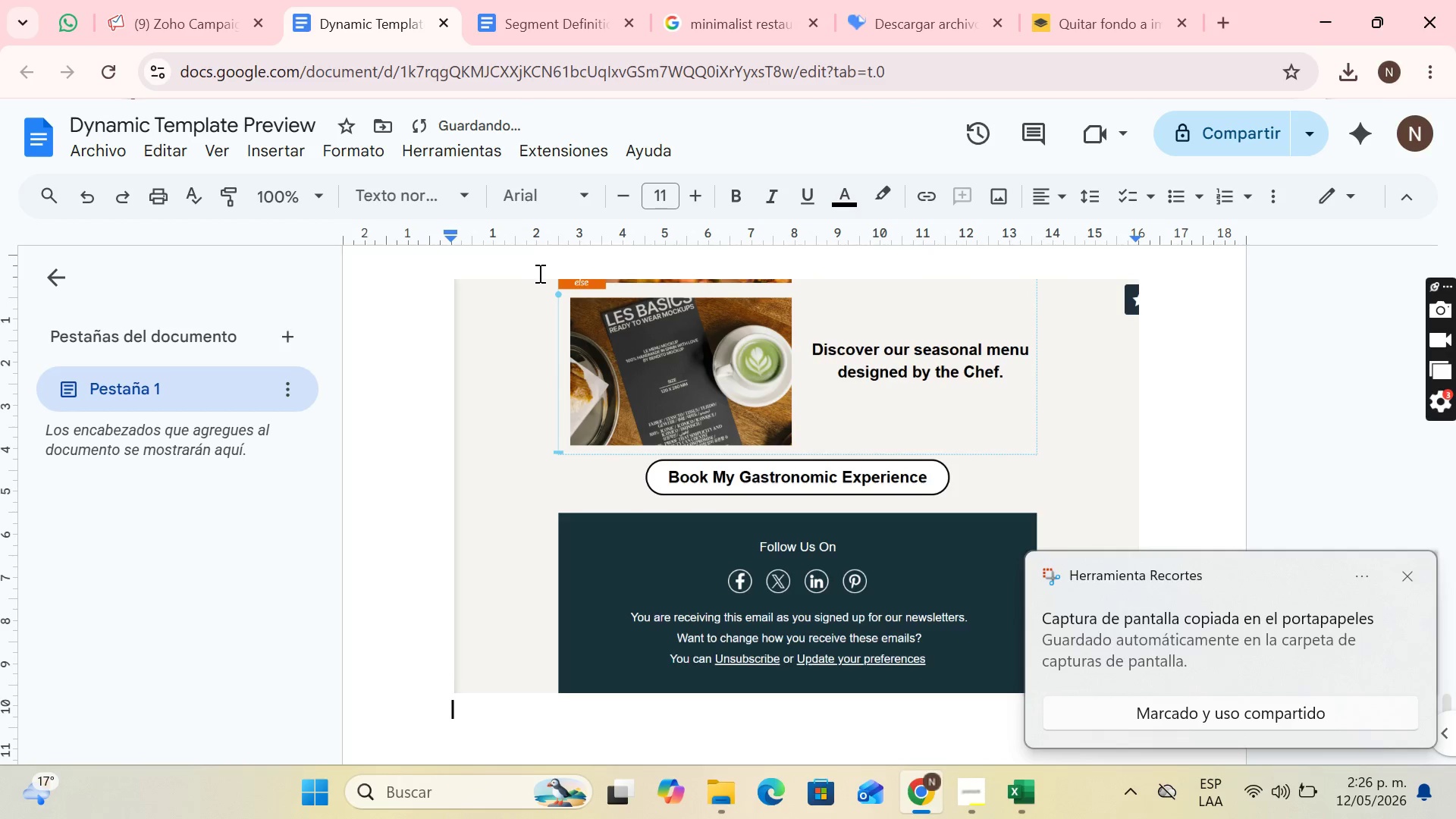 
key(Enter)
 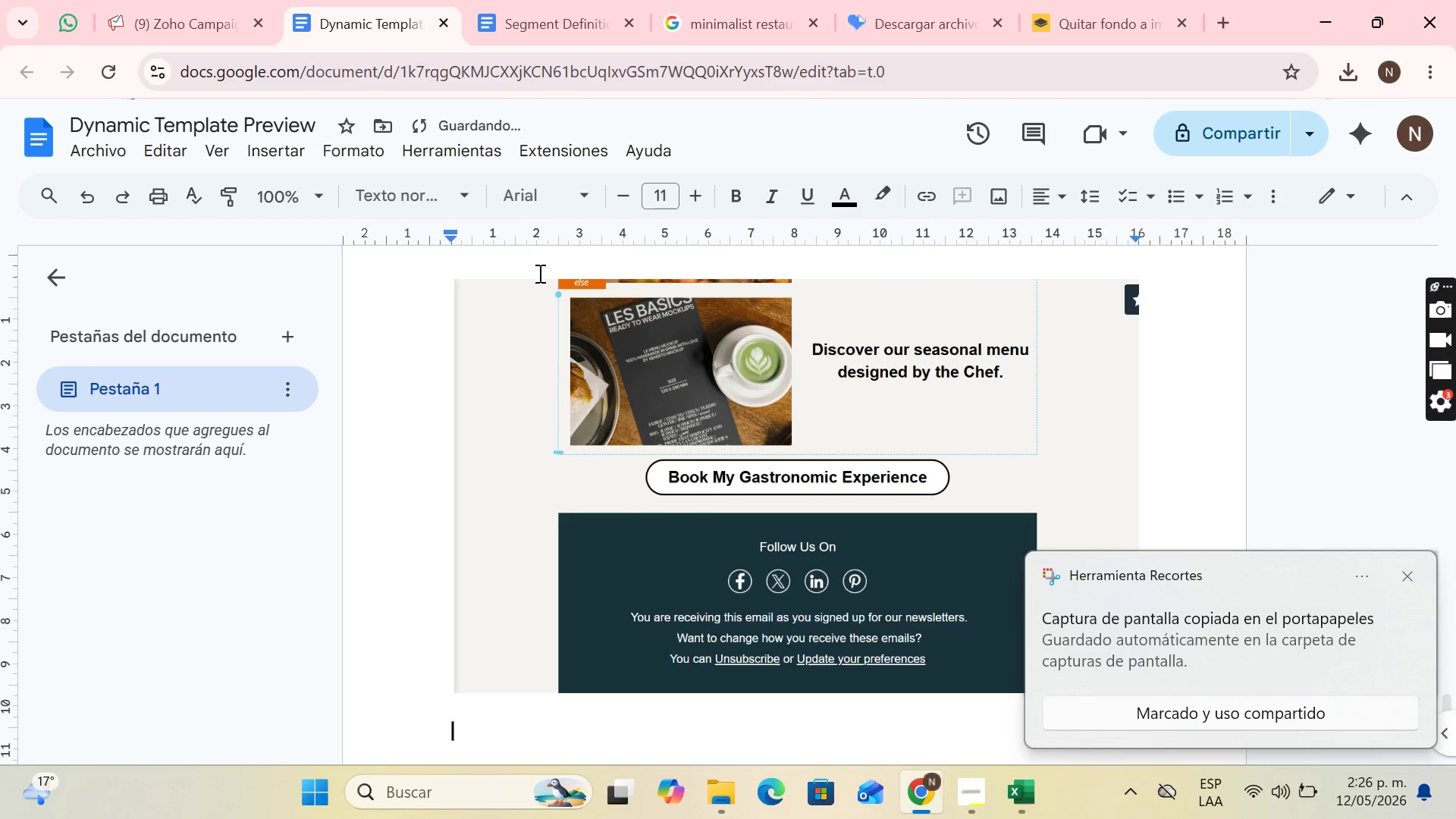 
type(Template 3)
 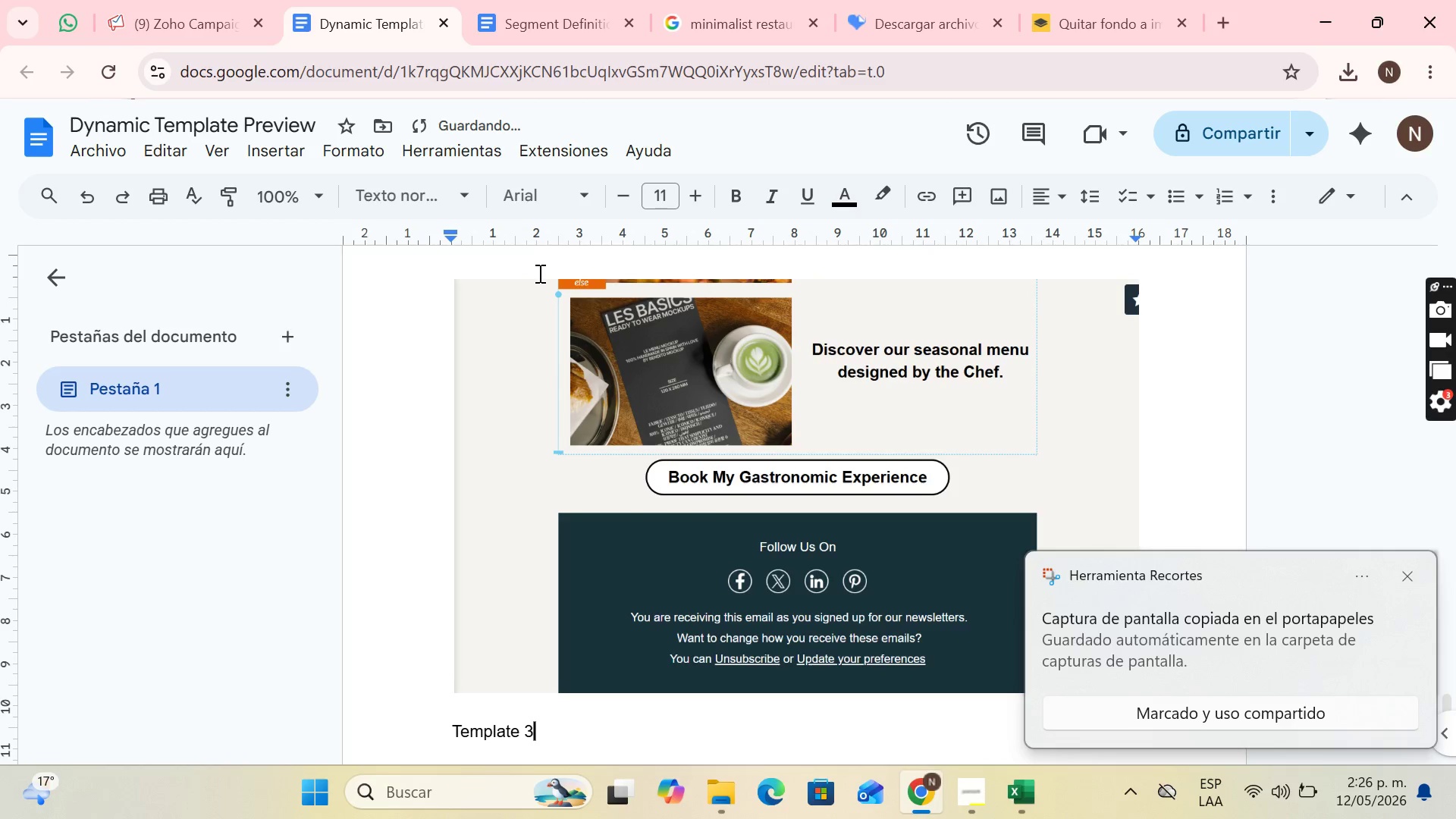 
key(Enter)
 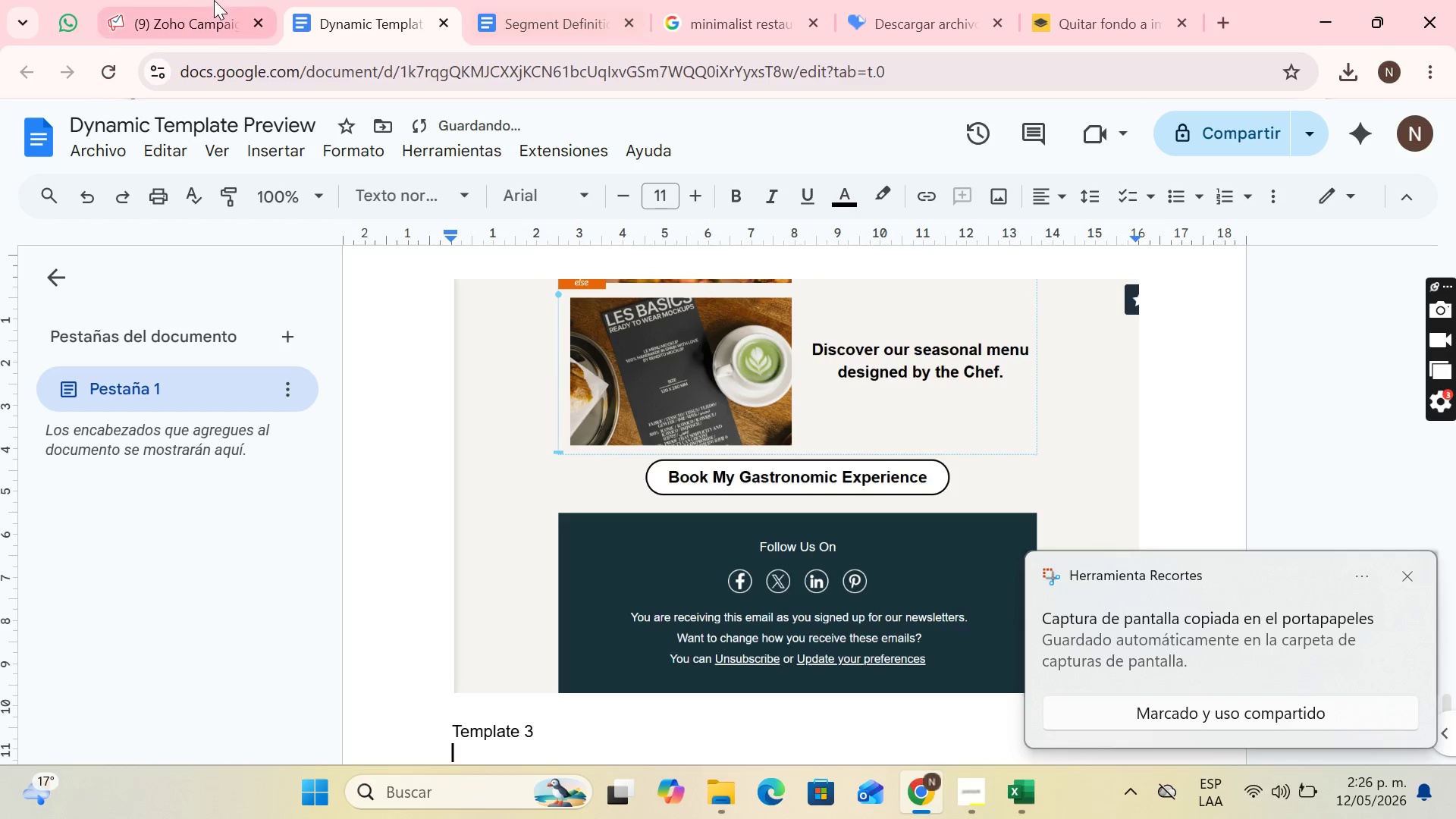 
left_click([215, 0])
 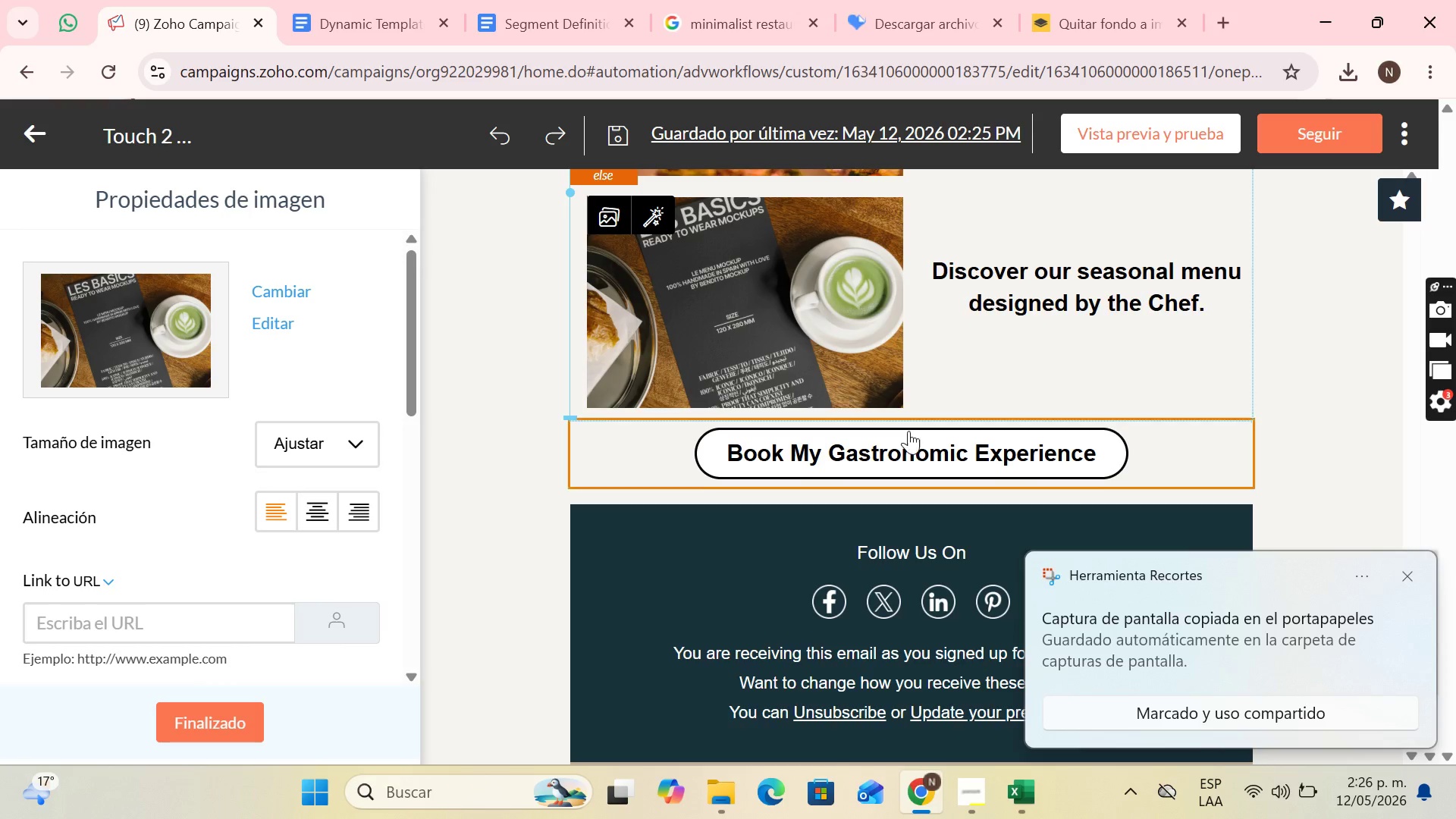 
scroll: coordinate [982, 425], scroll_direction: down, amount: 7.0
 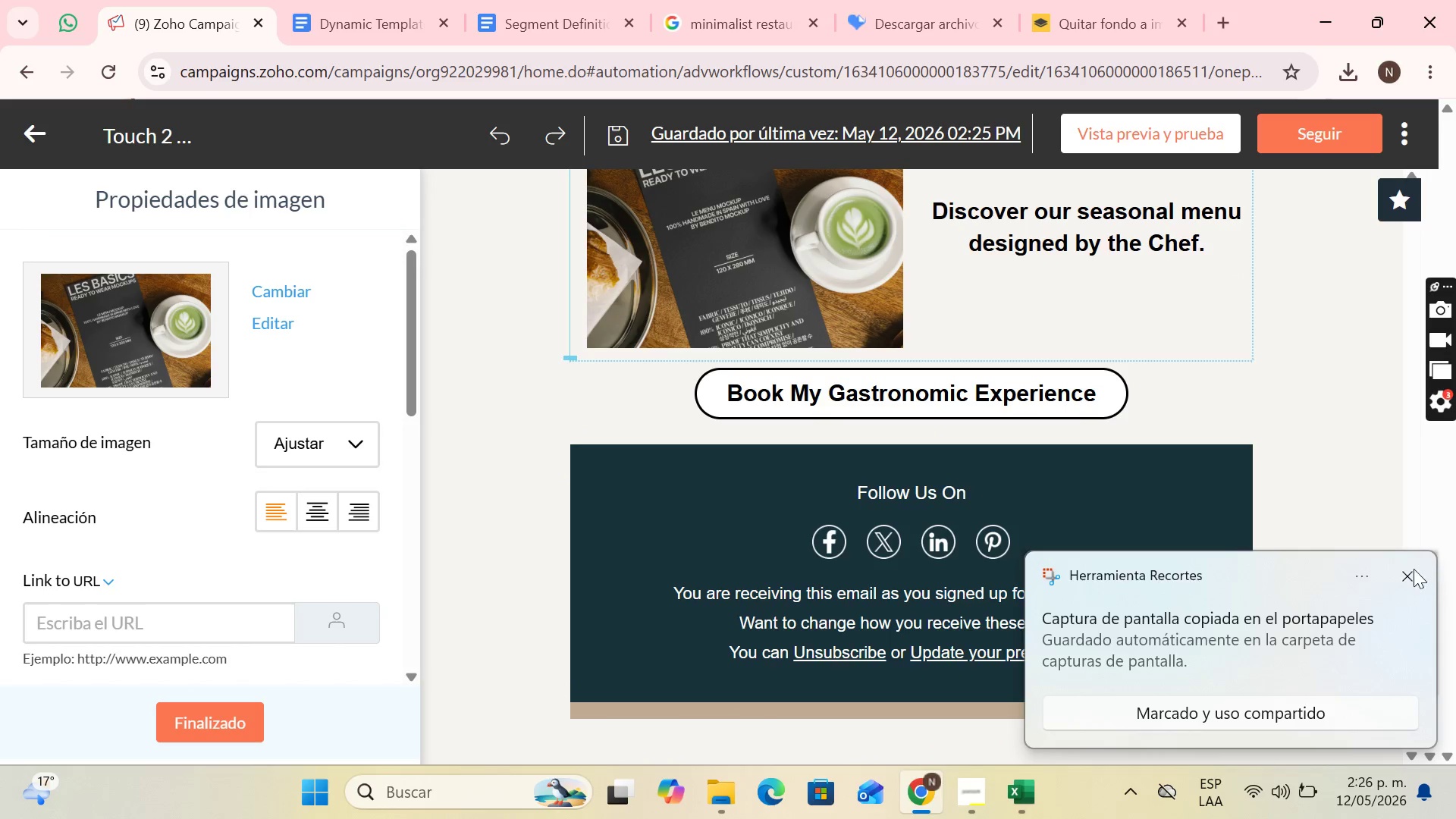 
left_click([1409, 572])
 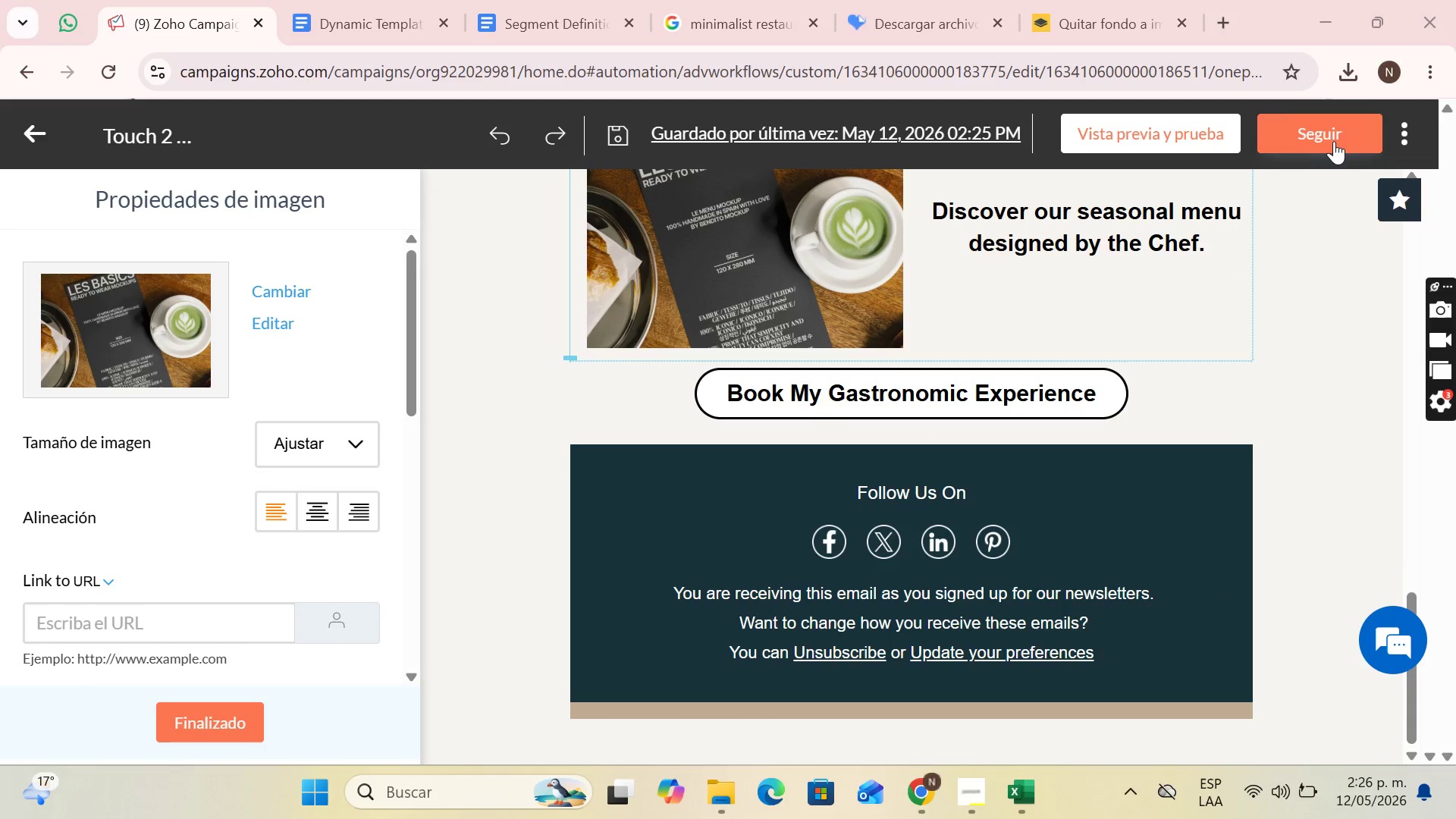 
left_click([1338, 130])
 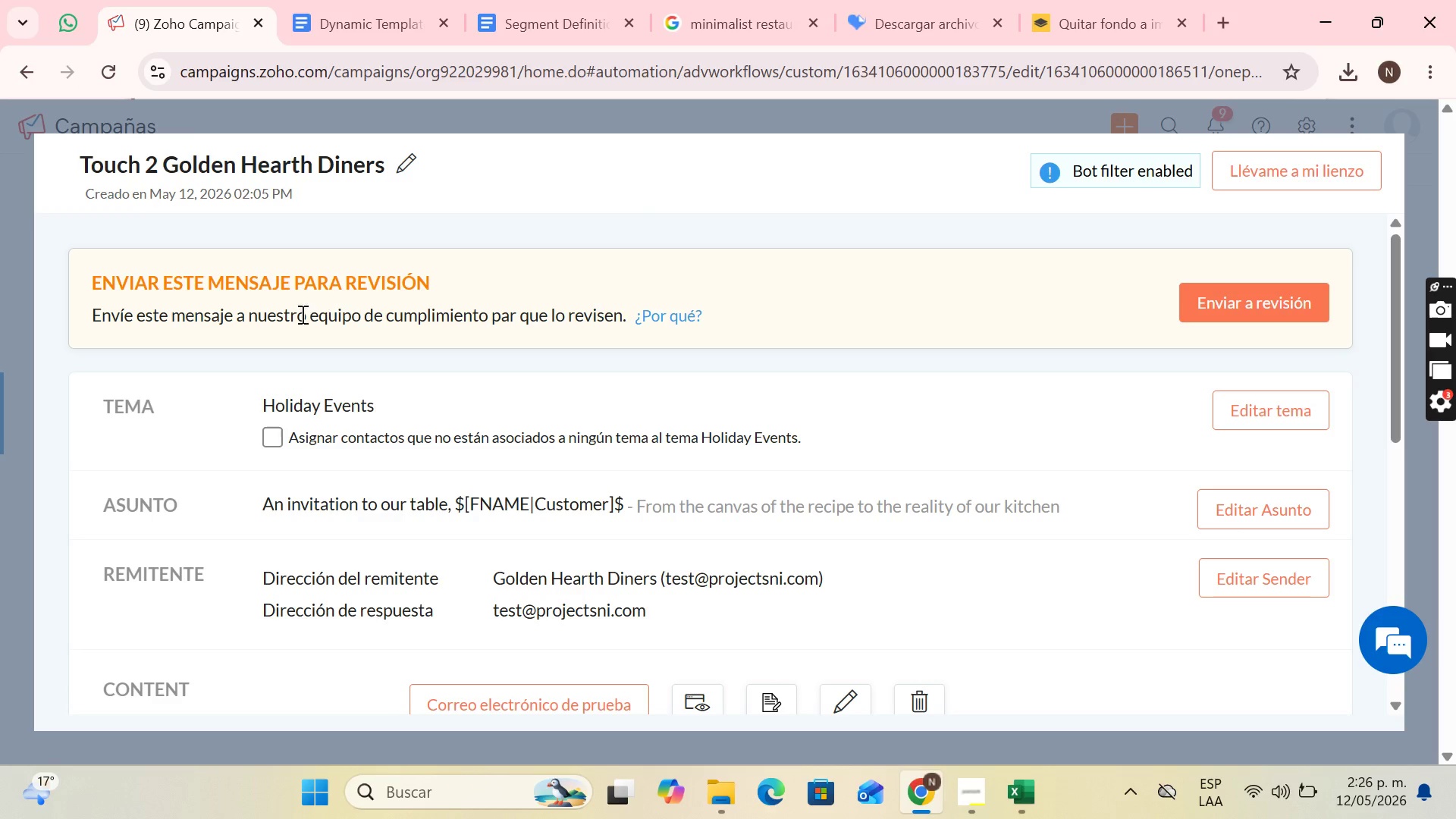 
left_click_drag(start_coordinate=[1301, 309], to_coordinate=[1303, 304])
 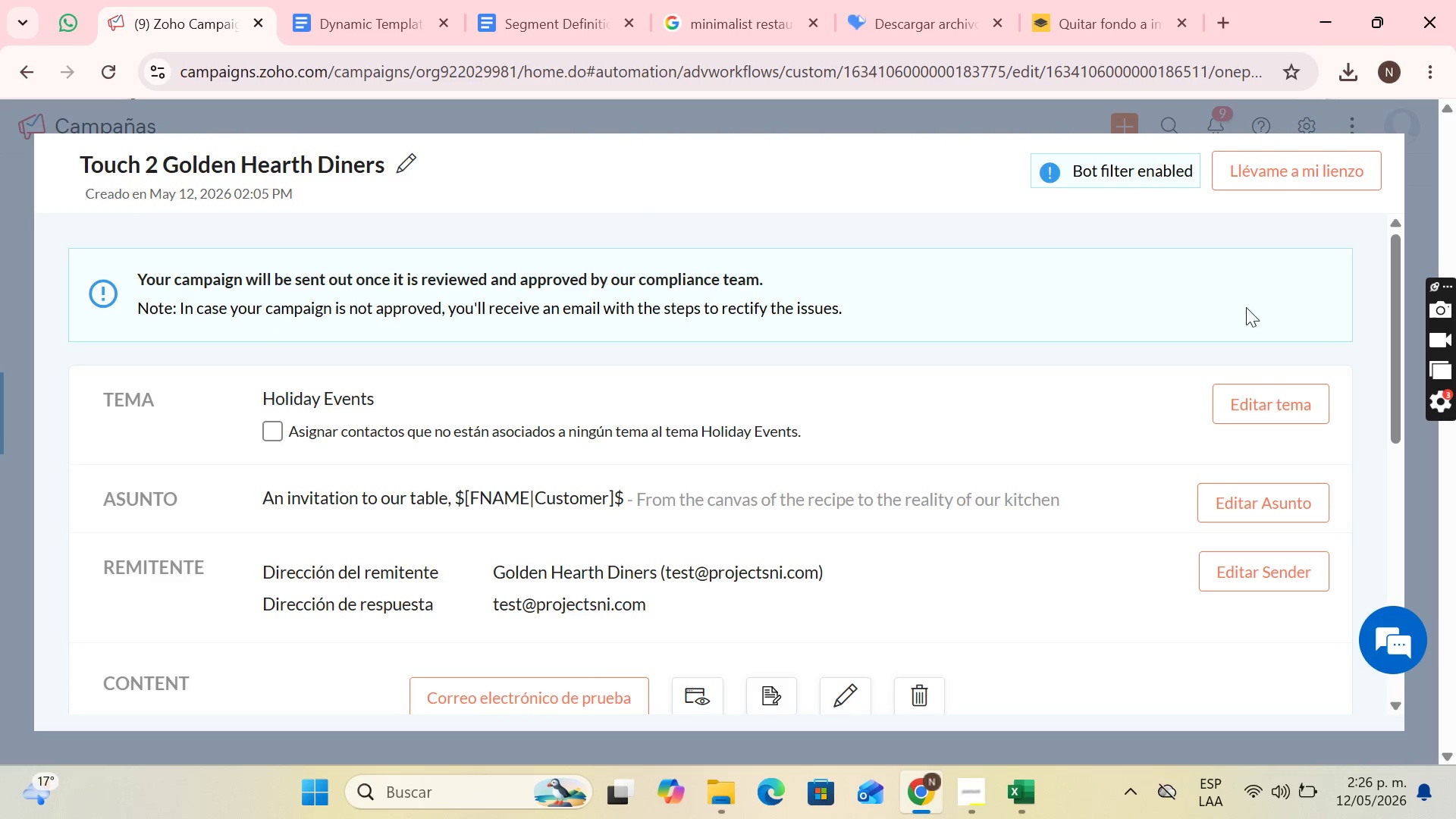 
scroll: coordinate [991, 328], scroll_direction: down, amount: 4.0
 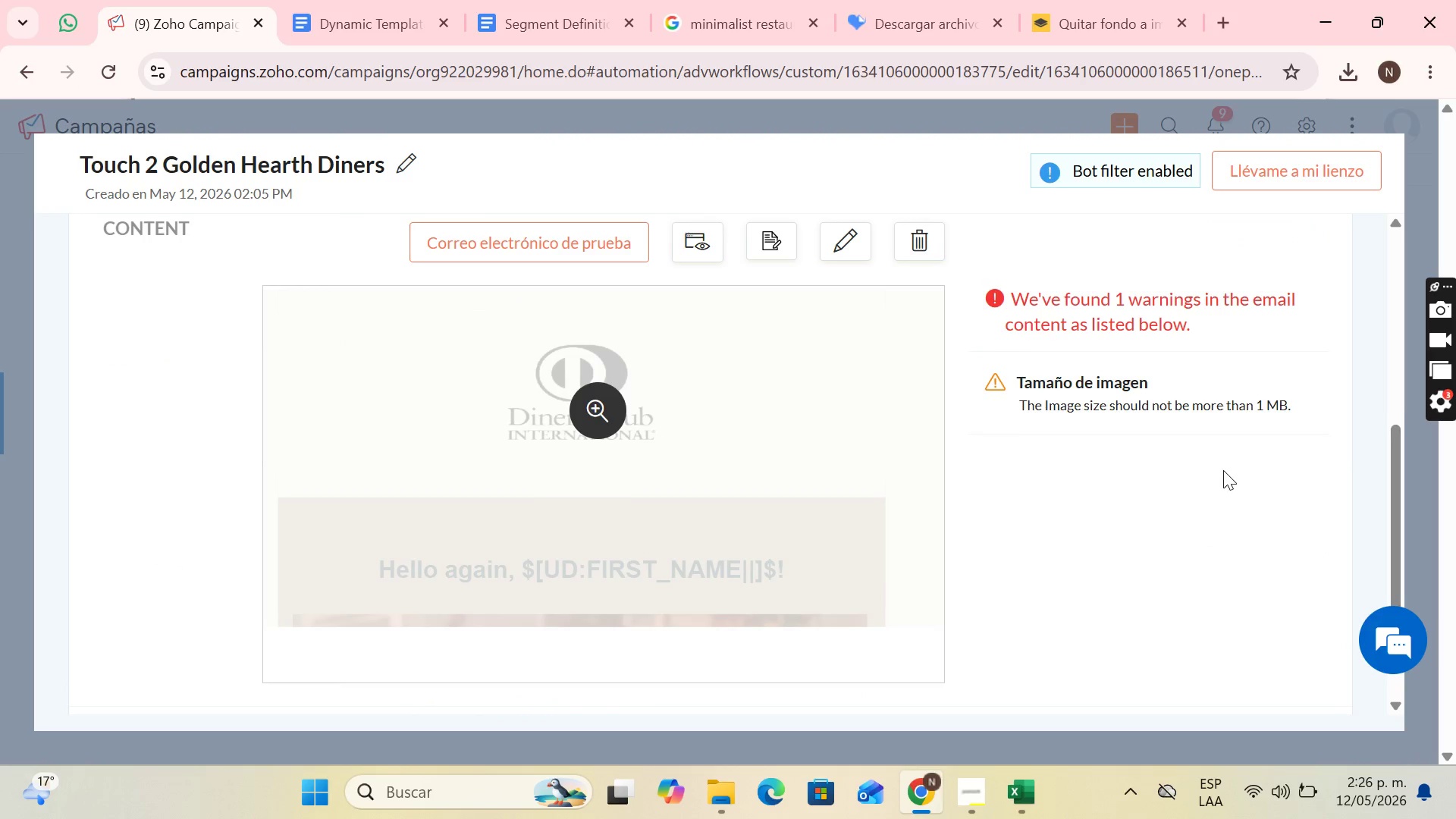 
scroll: coordinate [1200, 394], scroll_direction: up, amount: 7.0
 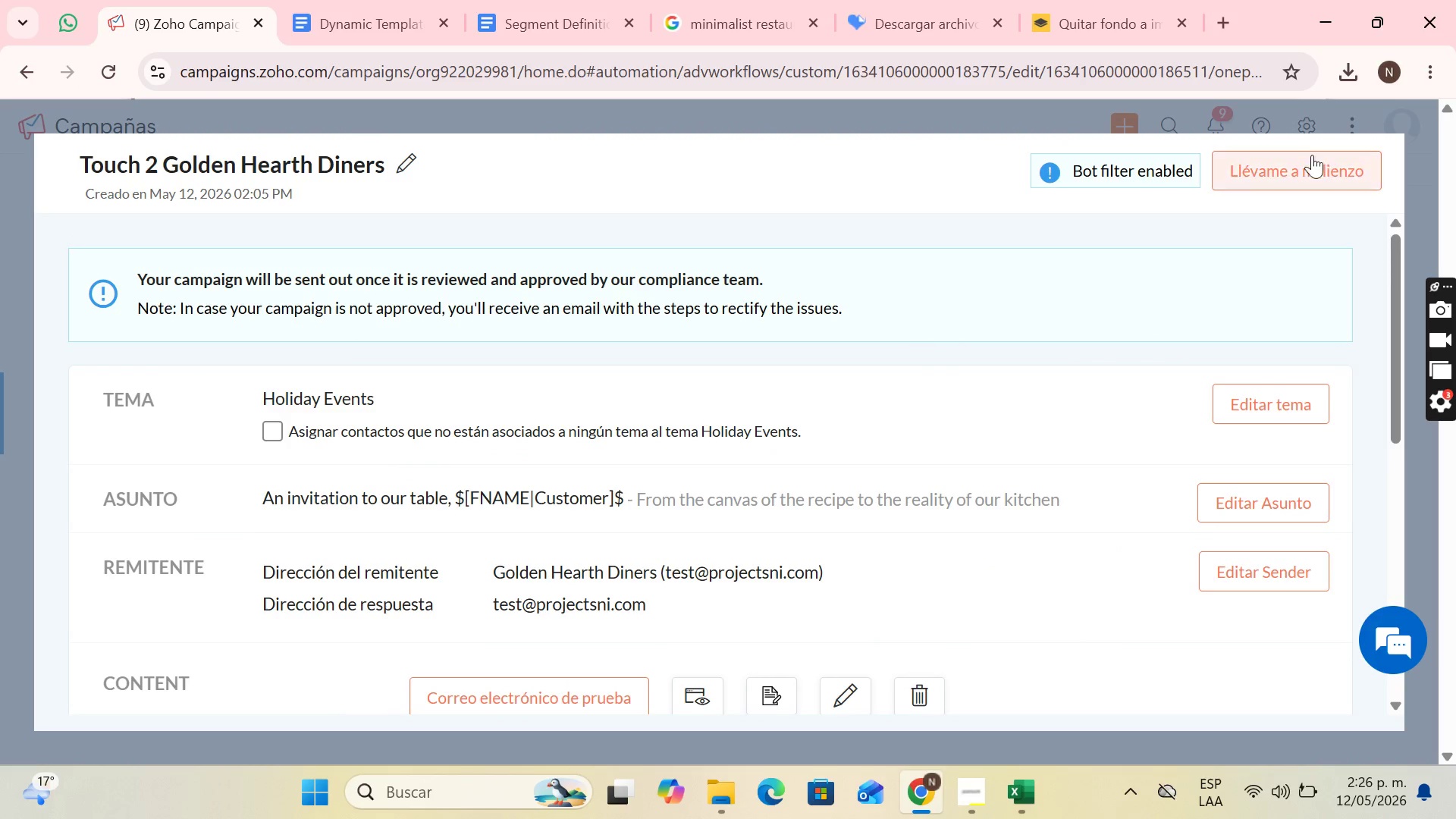 
left_click([1312, 157])
 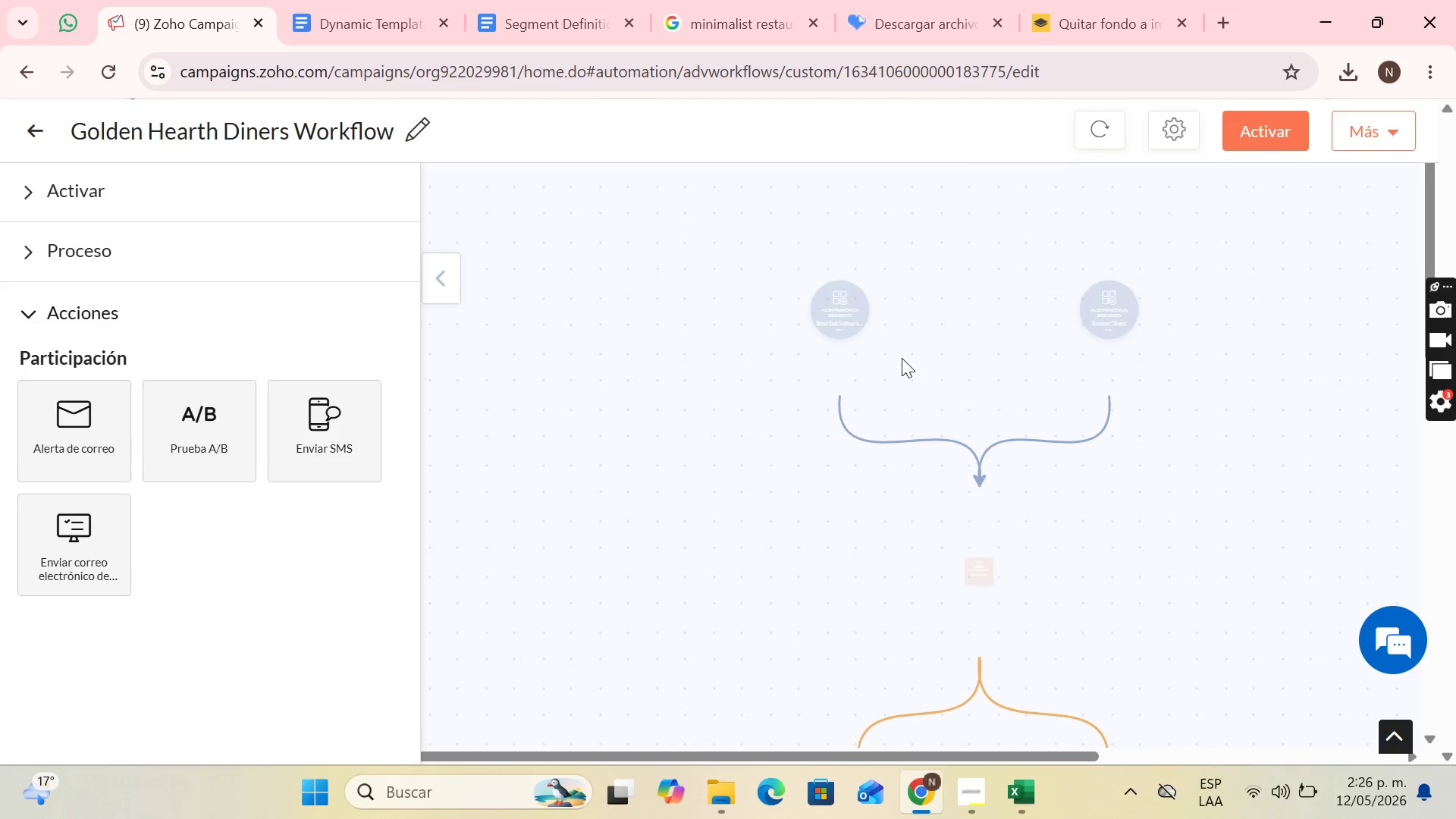 
scroll: coordinate [1085, 281], scroll_direction: down, amount: 11.0
 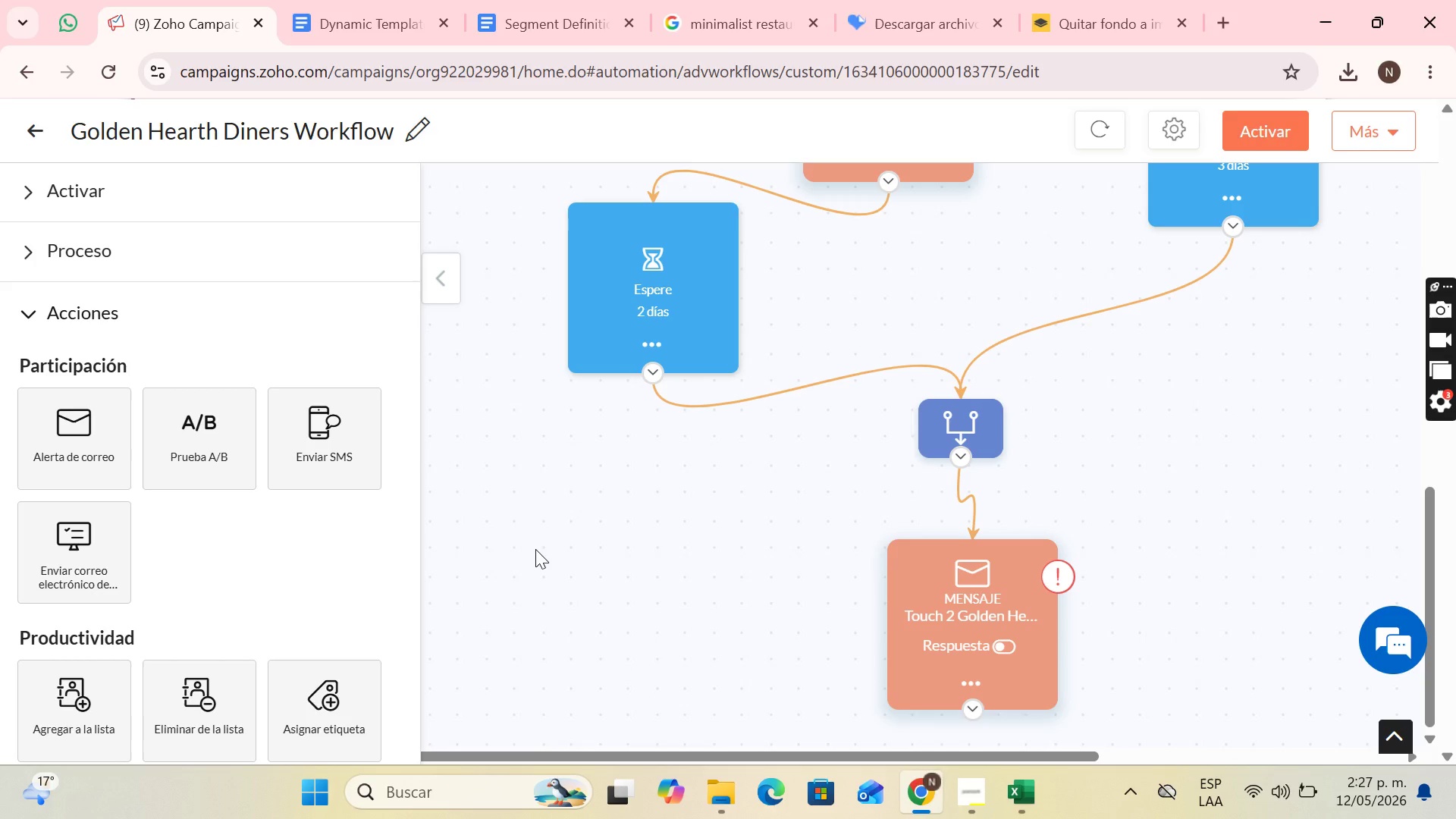 
wait(59.38)
 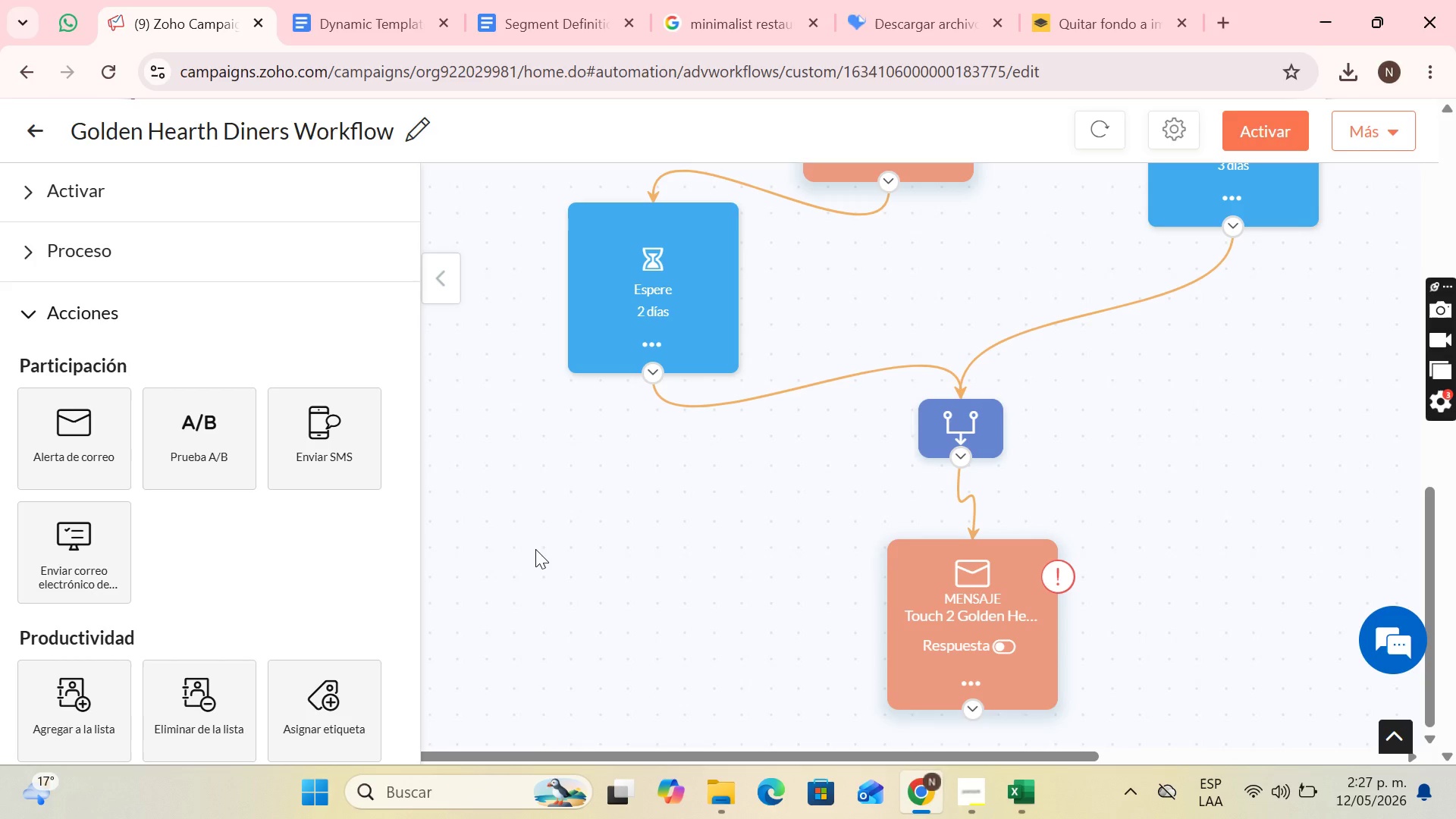 
scroll: coordinate [120, 551], scroll_direction: down, amount: 7.0
 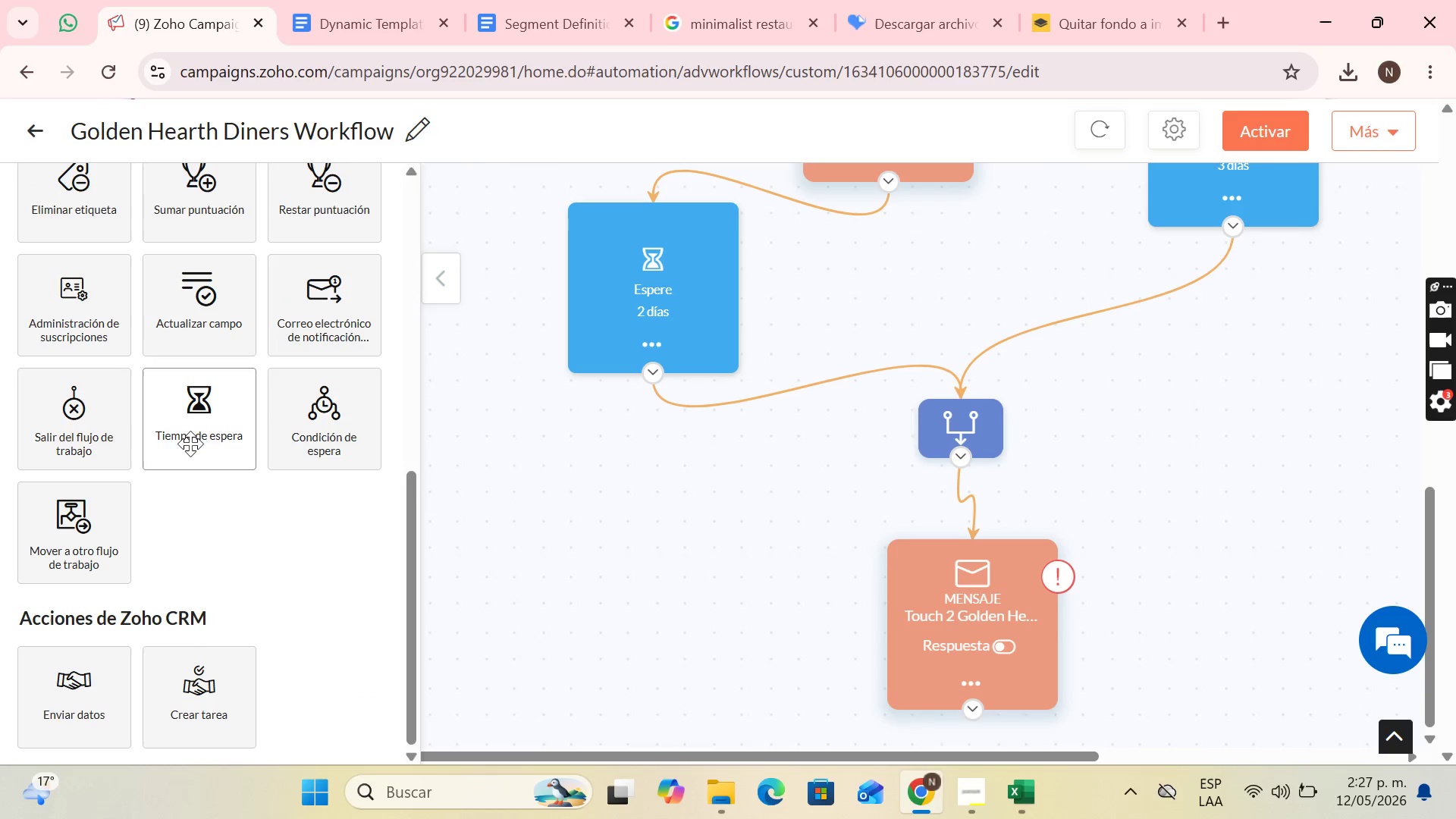 
left_click_drag(start_coordinate=[191, 437], to_coordinate=[1125, 651])
 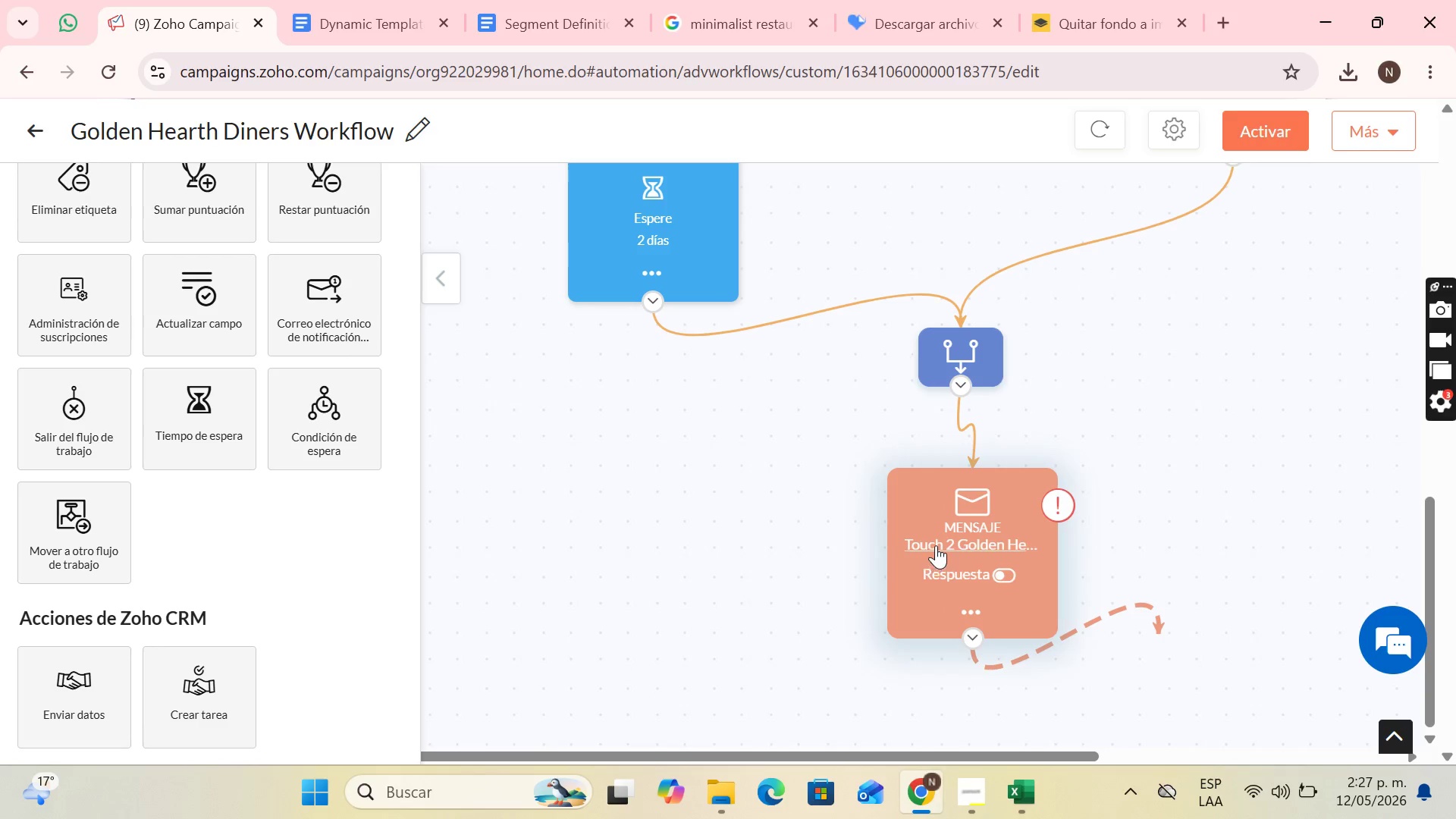 
left_click_drag(start_coordinate=[936, 545], to_coordinate=[824, 540])
 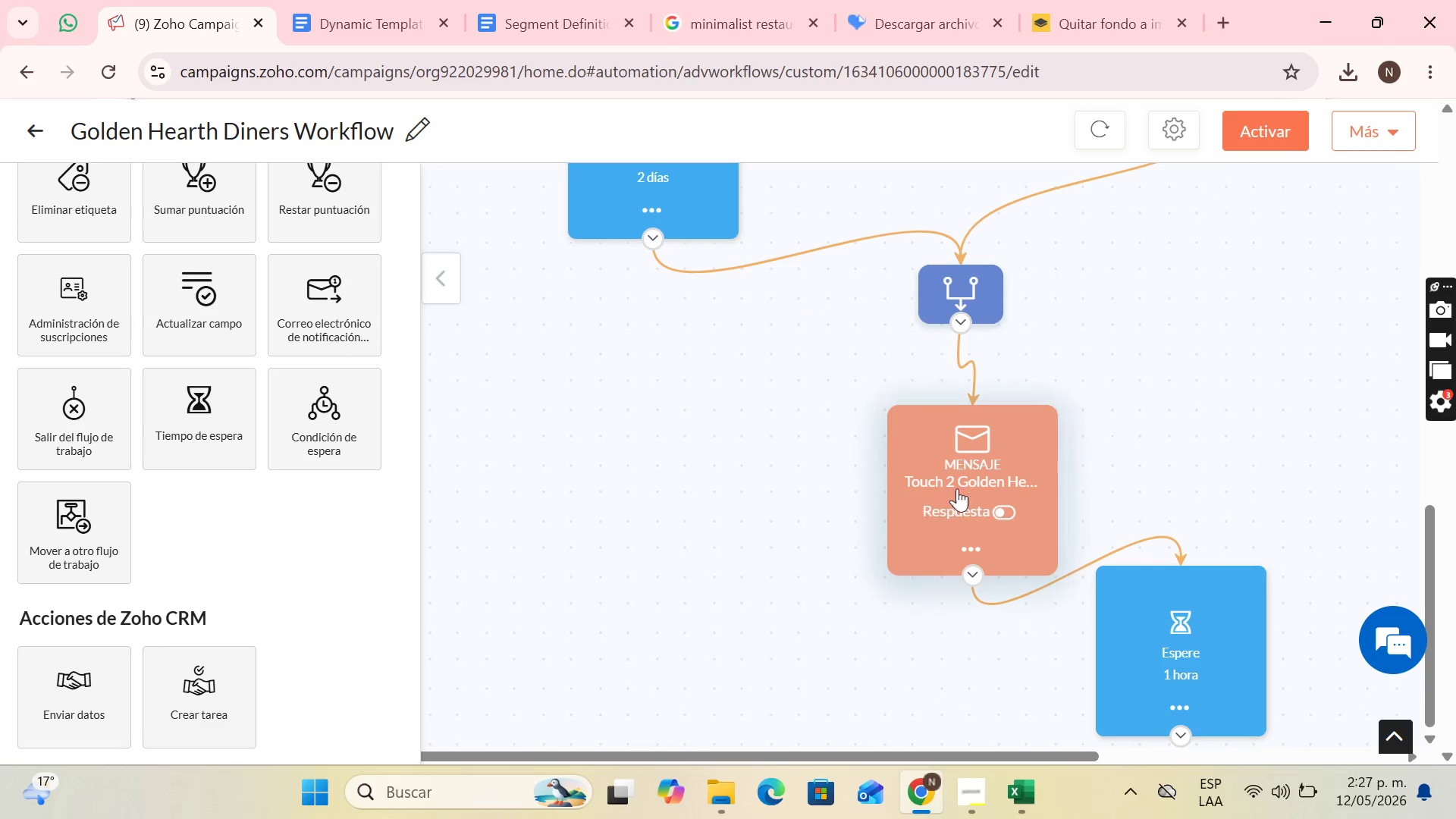 
left_click_drag(start_coordinate=[958, 483], to_coordinate=[802, 474])
 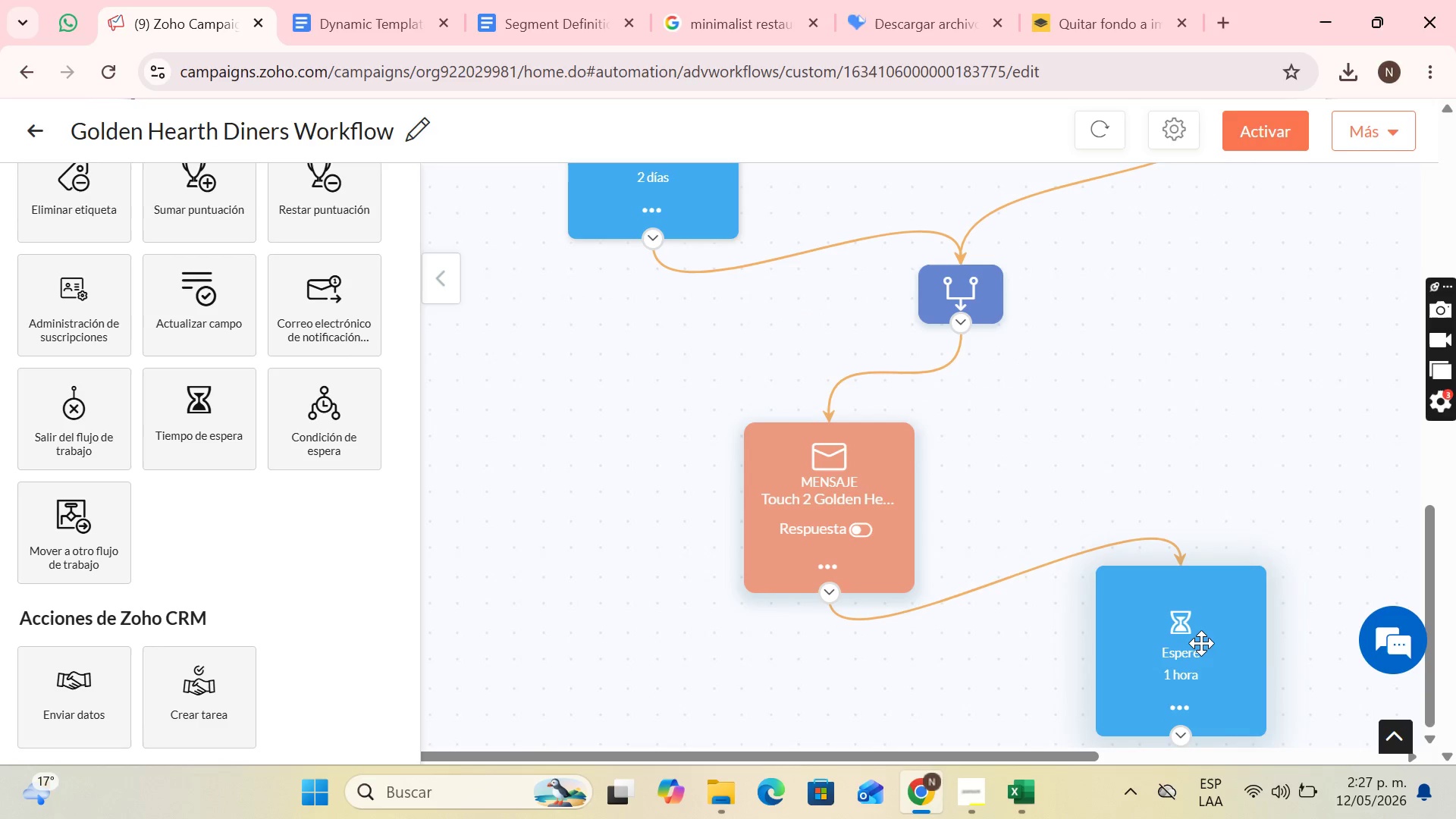 
left_click_drag(start_coordinate=[1201, 643], to_coordinate=[1031, 638])
 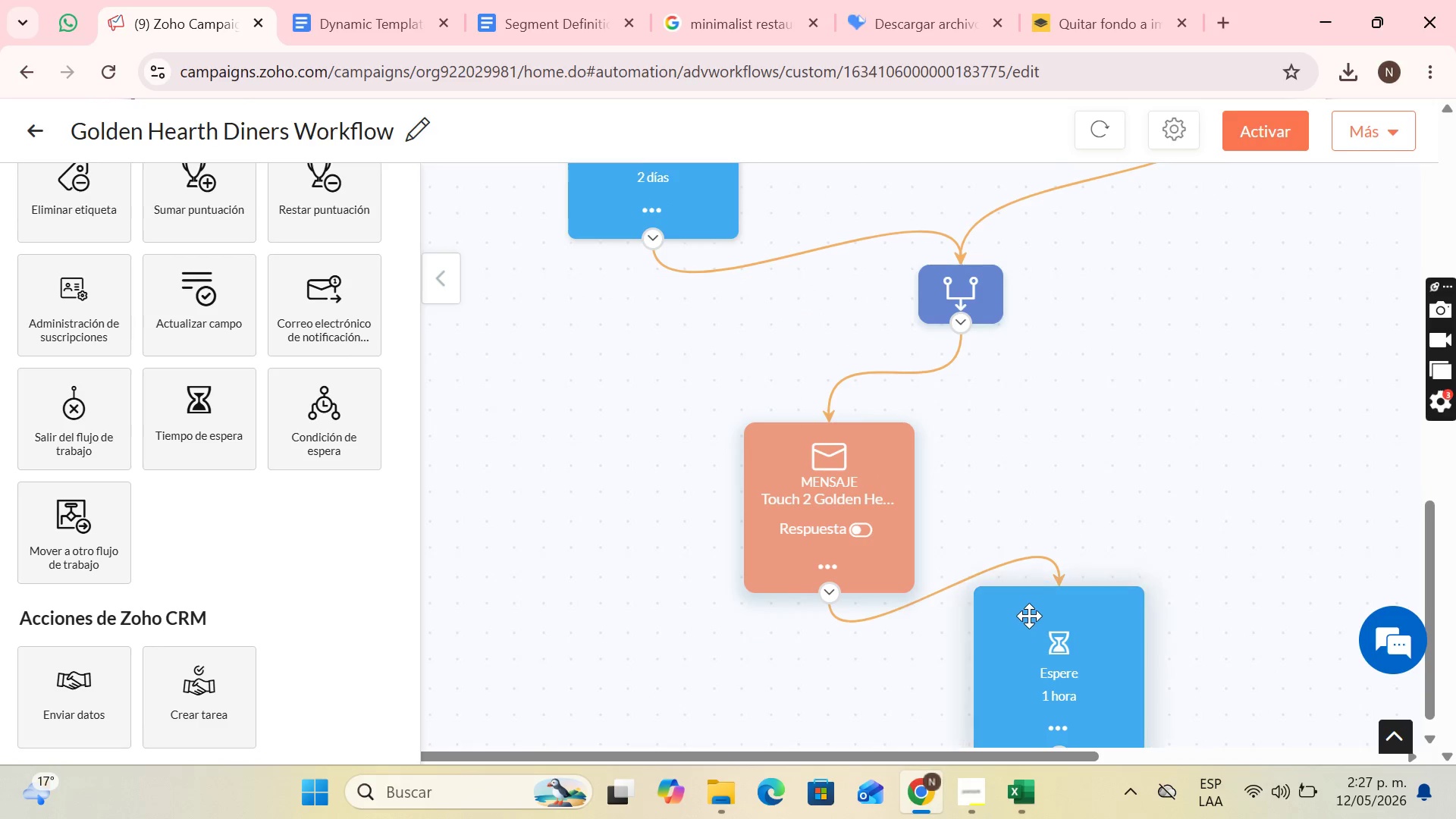 
scroll: coordinate [1029, 616], scroll_direction: down, amount: 4.0
 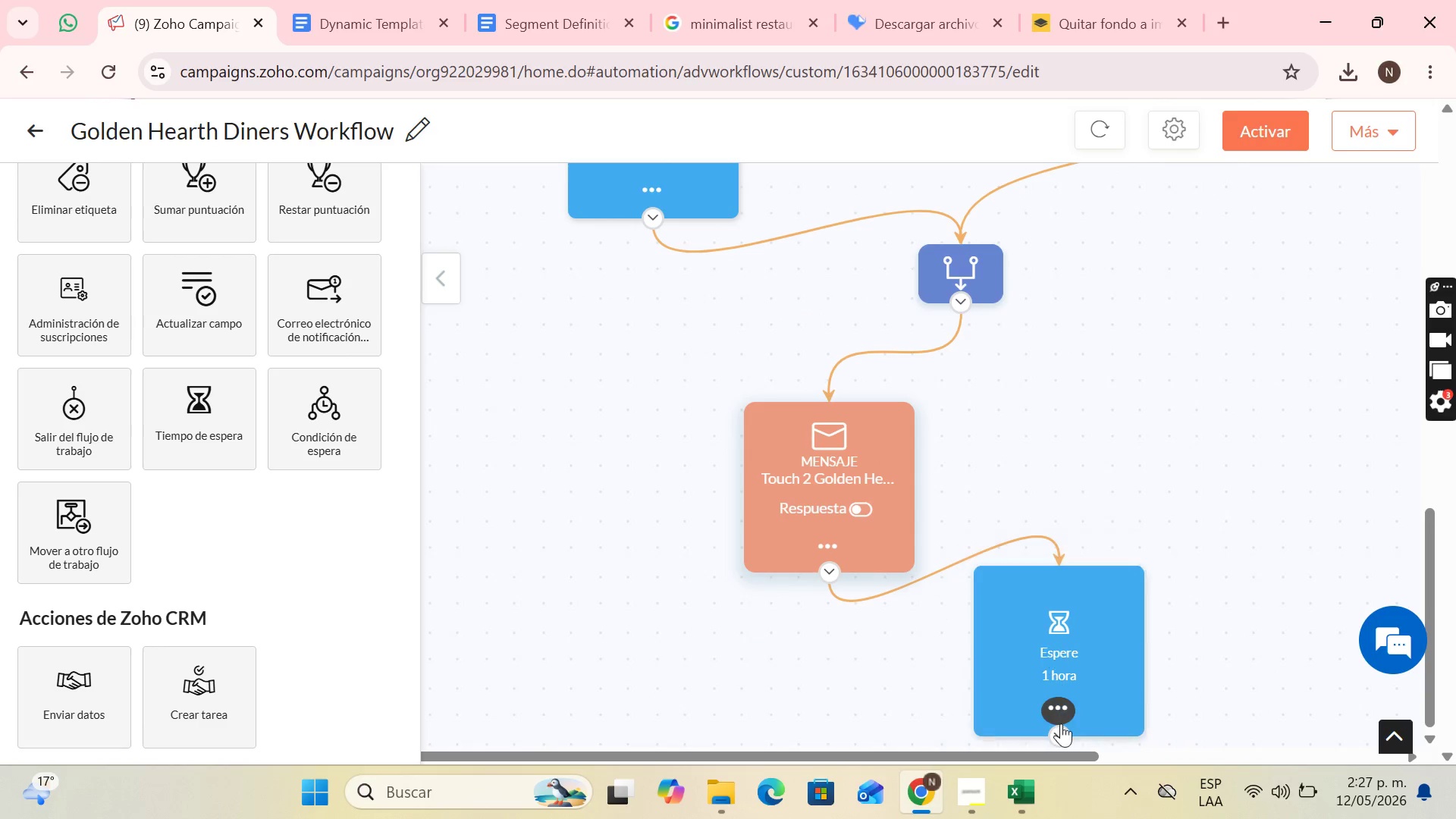 
left_click([1061, 724])
 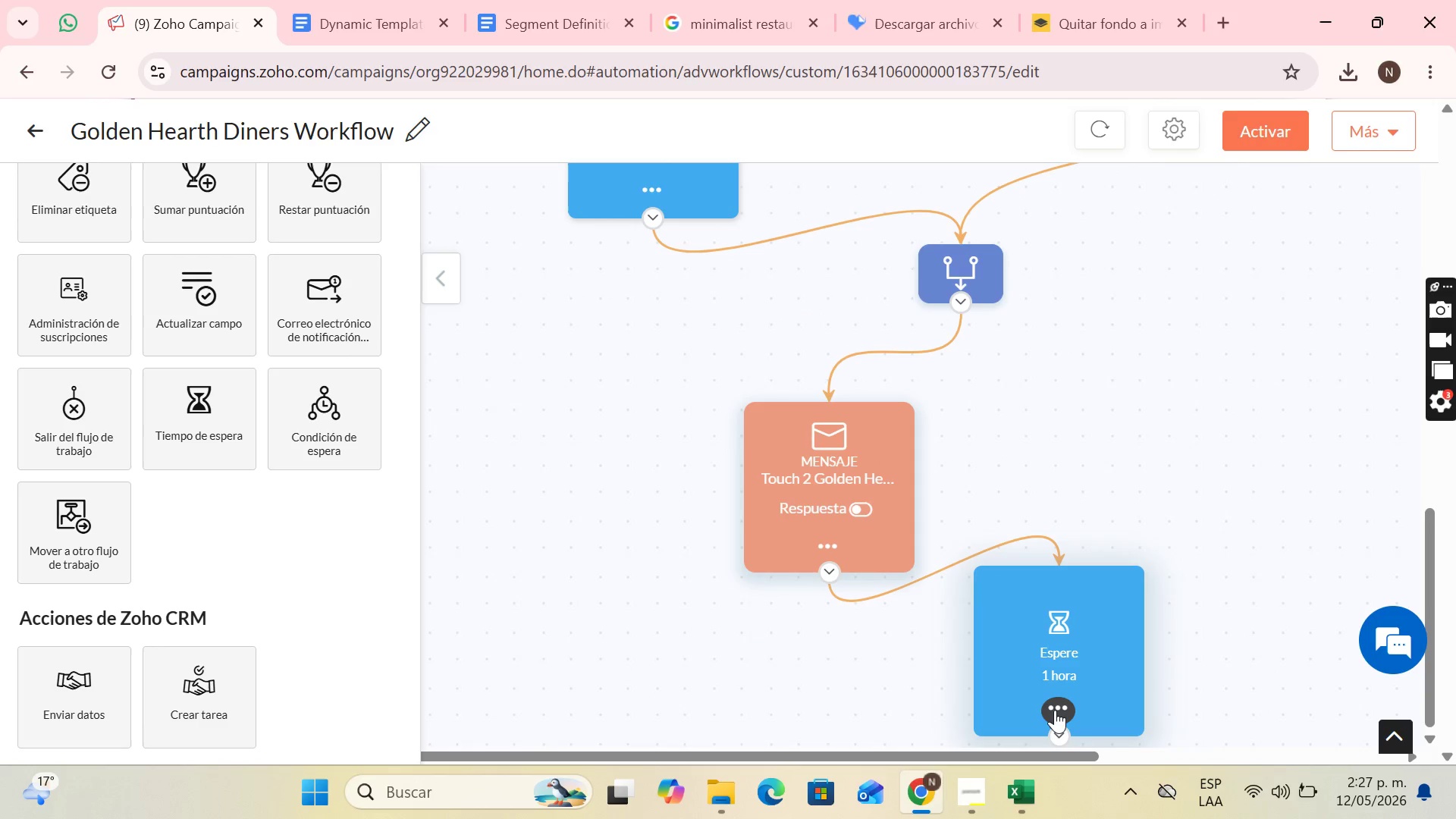 
left_click([1055, 710])
 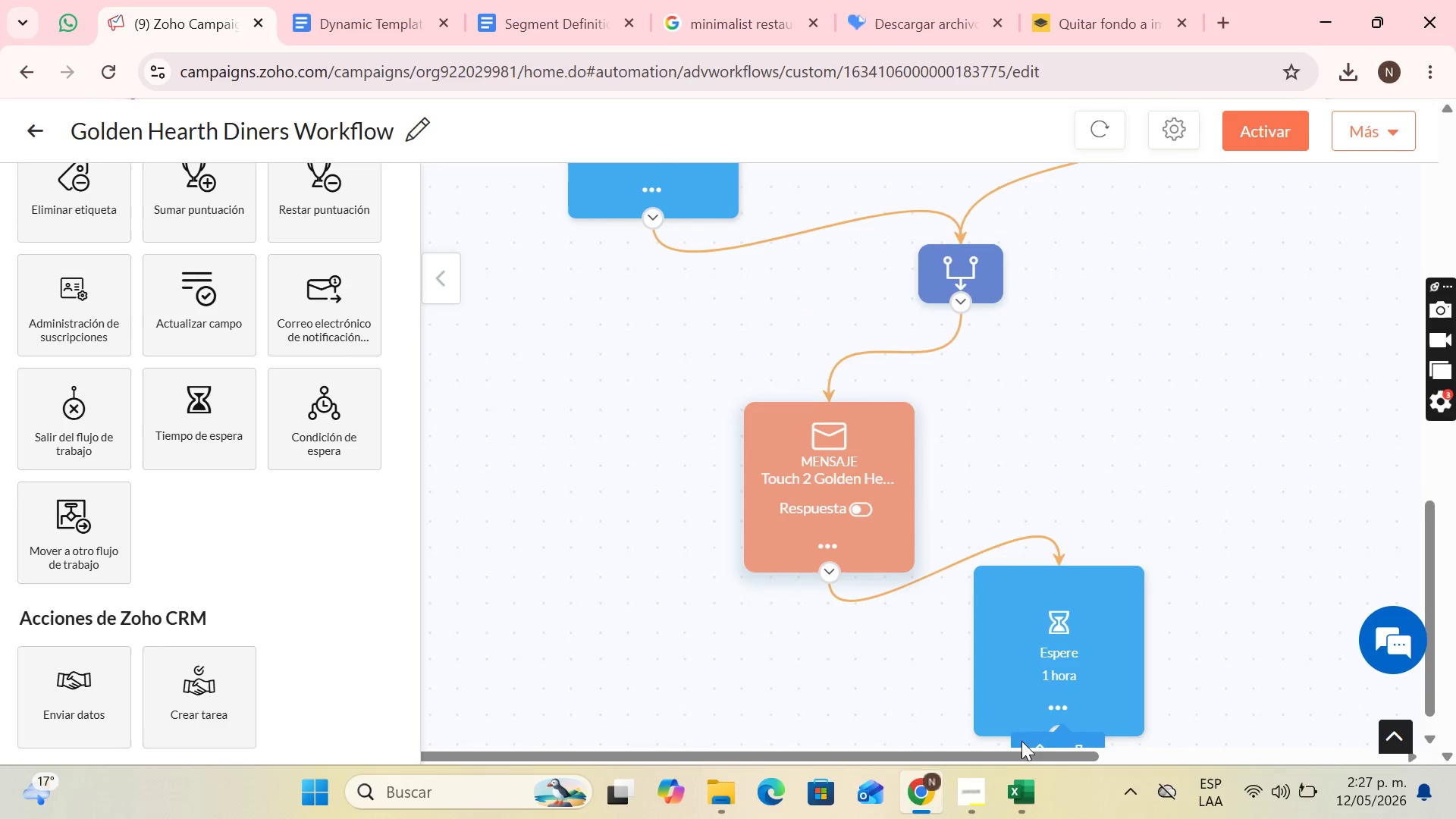 
scroll: coordinate [1041, 724], scroll_direction: down, amount: 3.0
 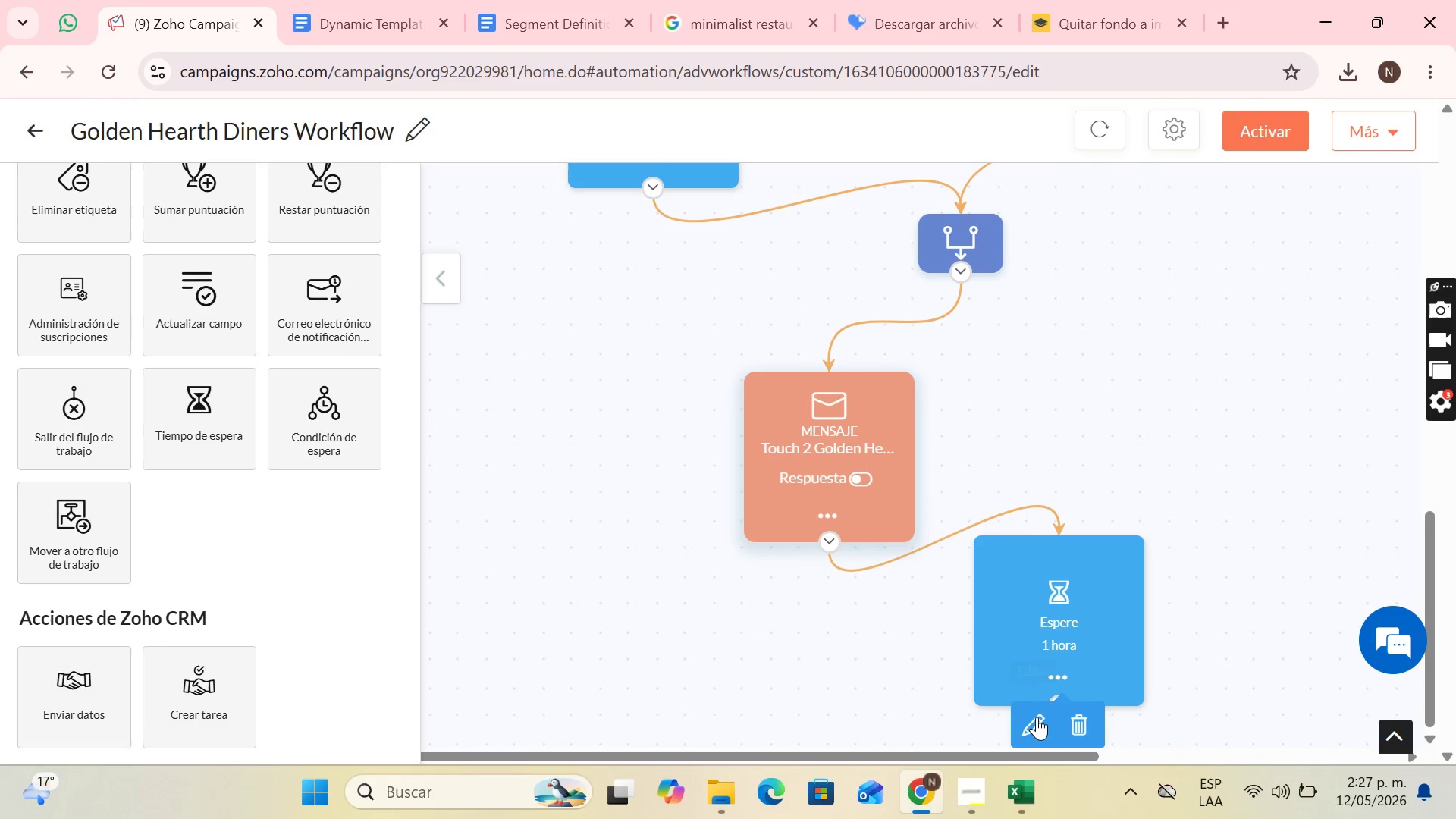 
left_click([1036, 718])
 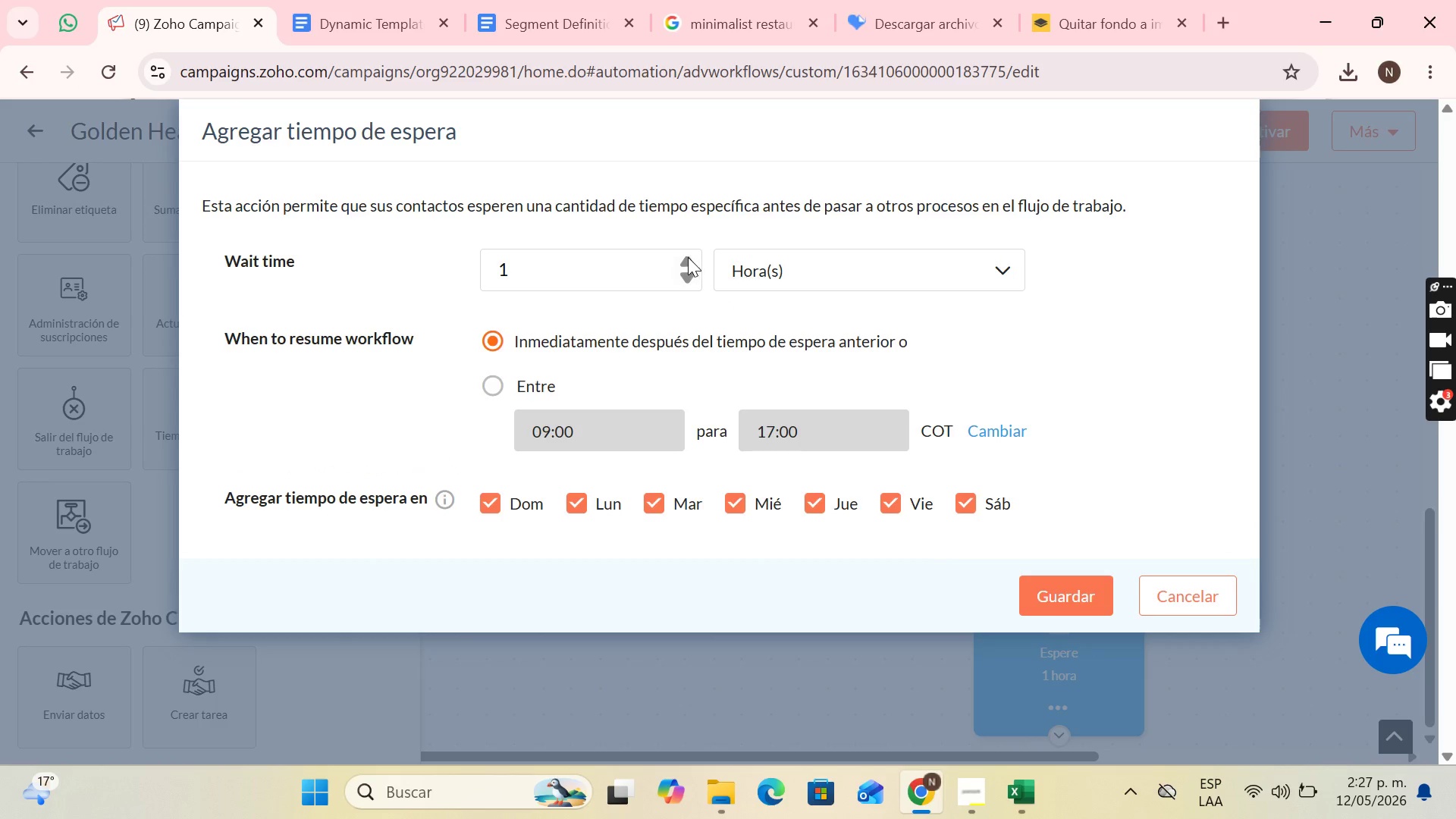 
double_click([686, 257])
 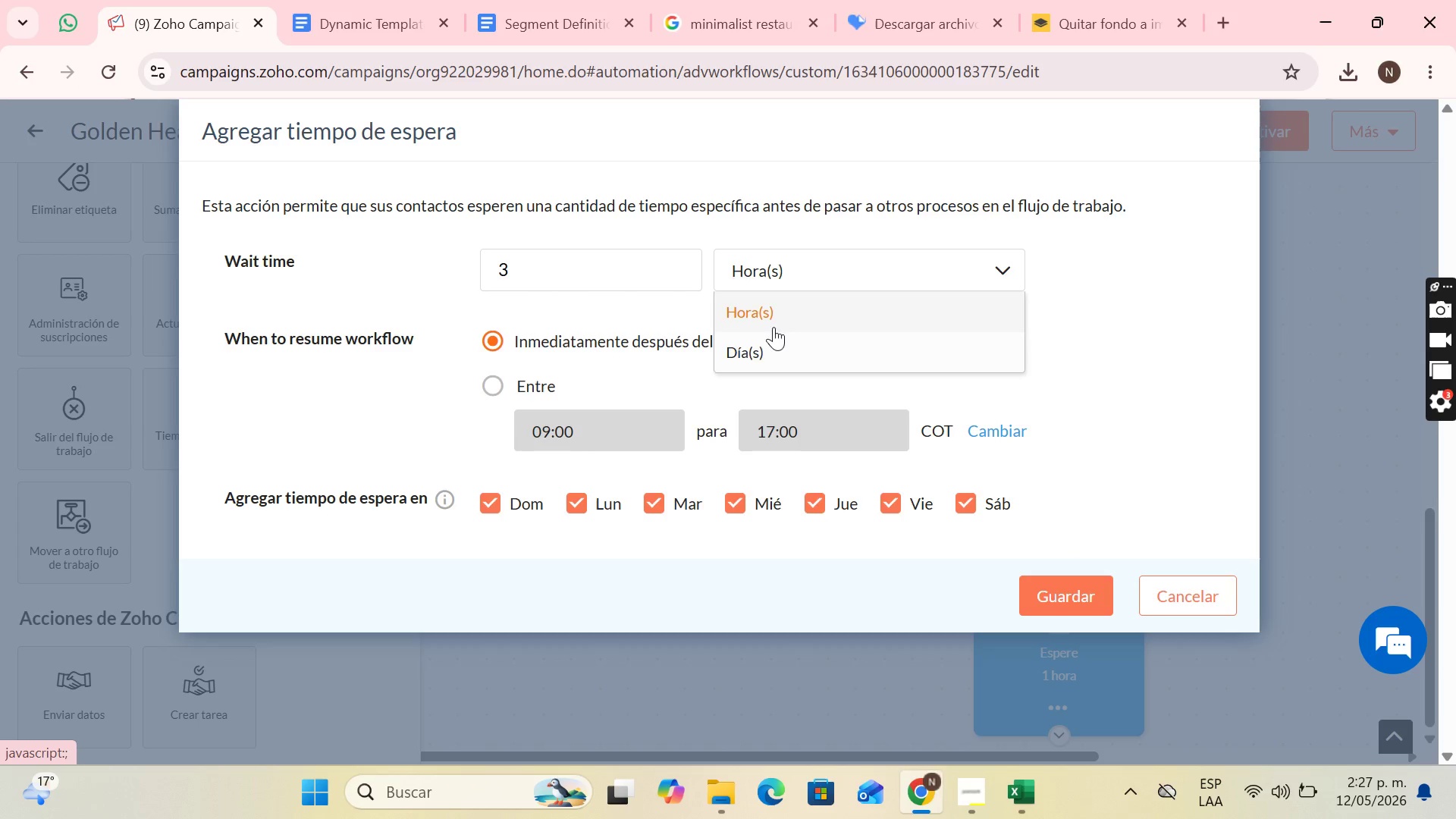 
left_click([774, 347])
 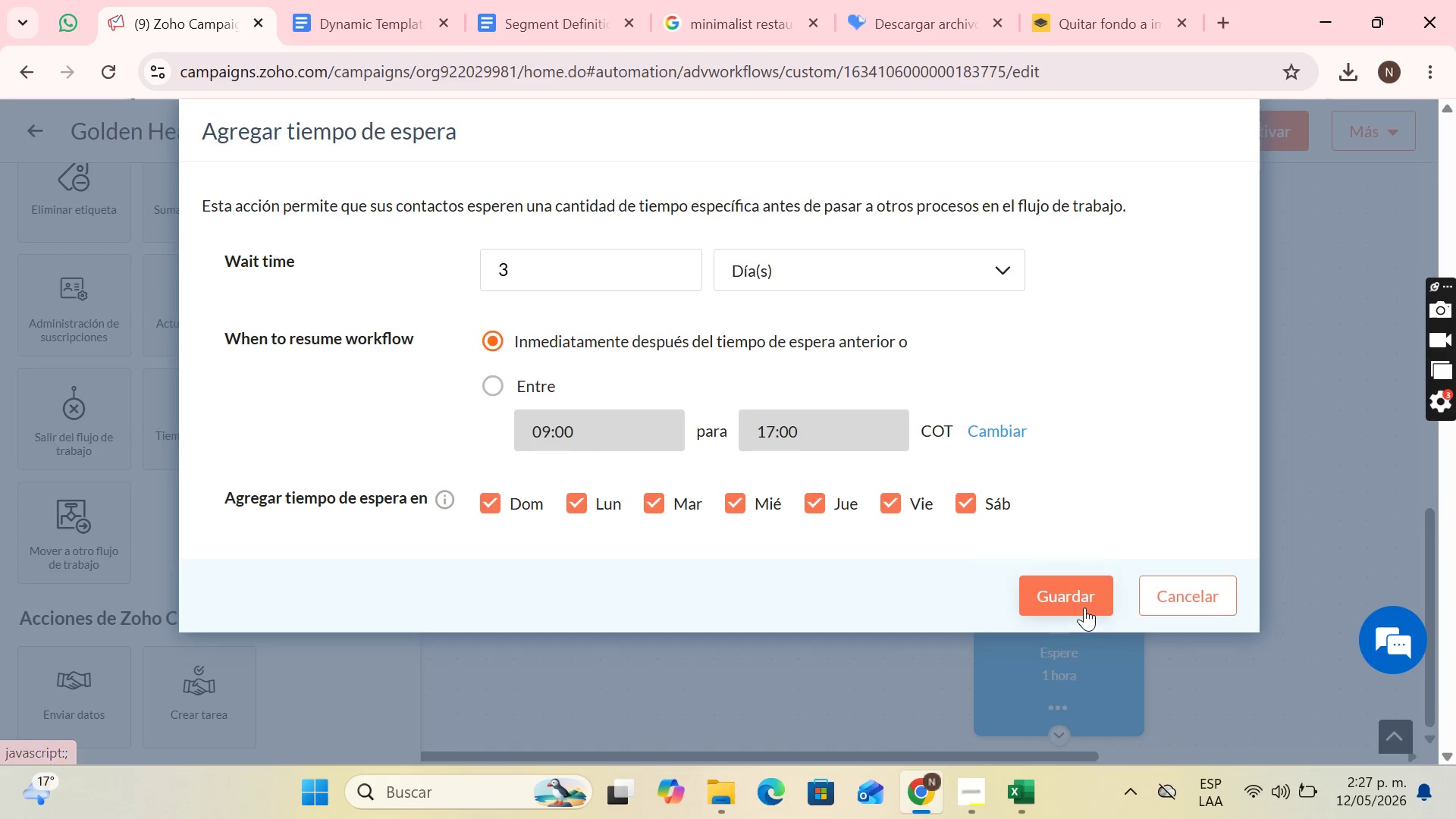 
left_click([1084, 607])
 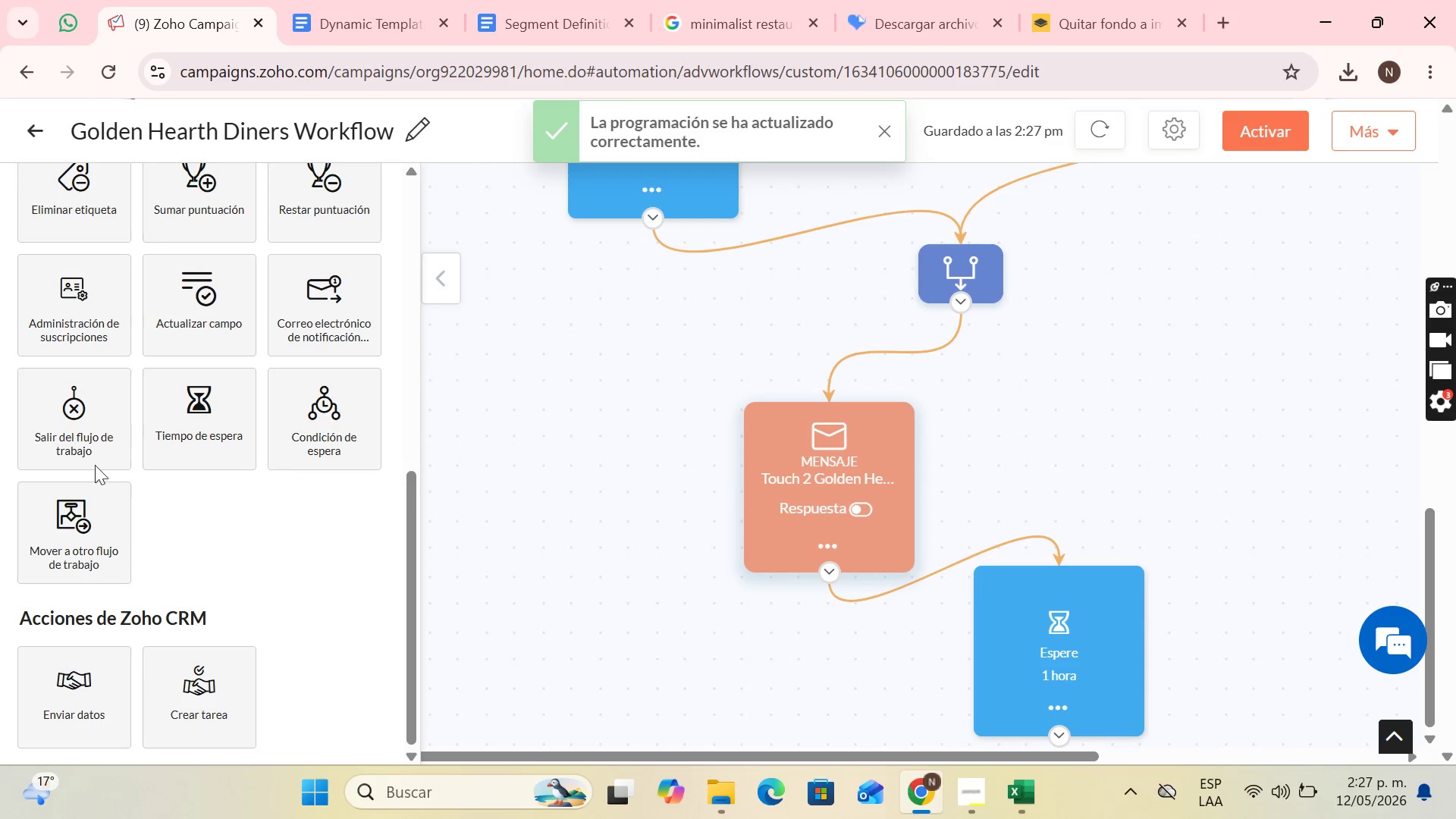 
scroll: coordinate [92, 250], scroll_direction: up, amount: 6.0
 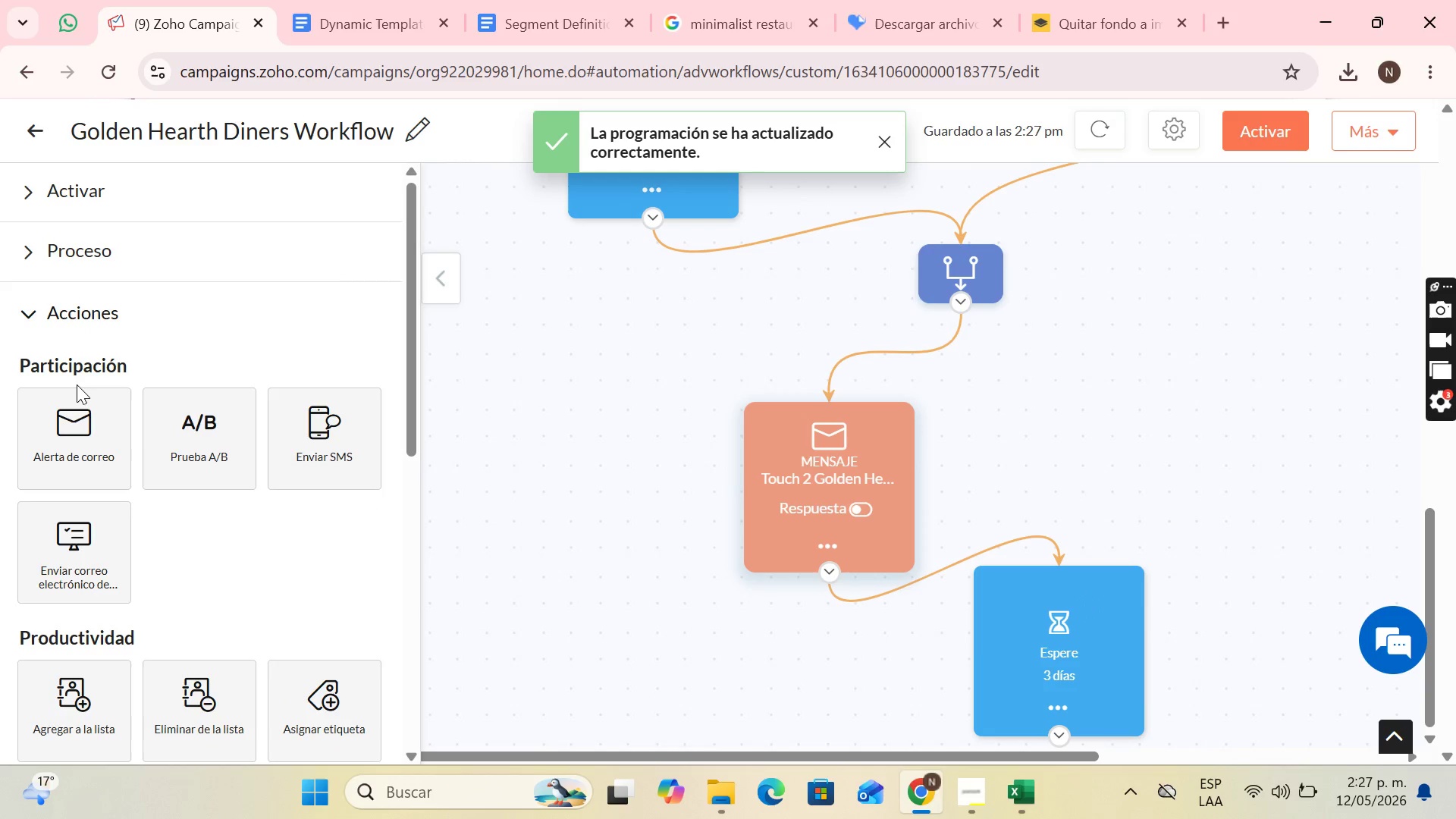 
left_click_drag(start_coordinate=[77, 385], to_coordinate=[85, 402])
 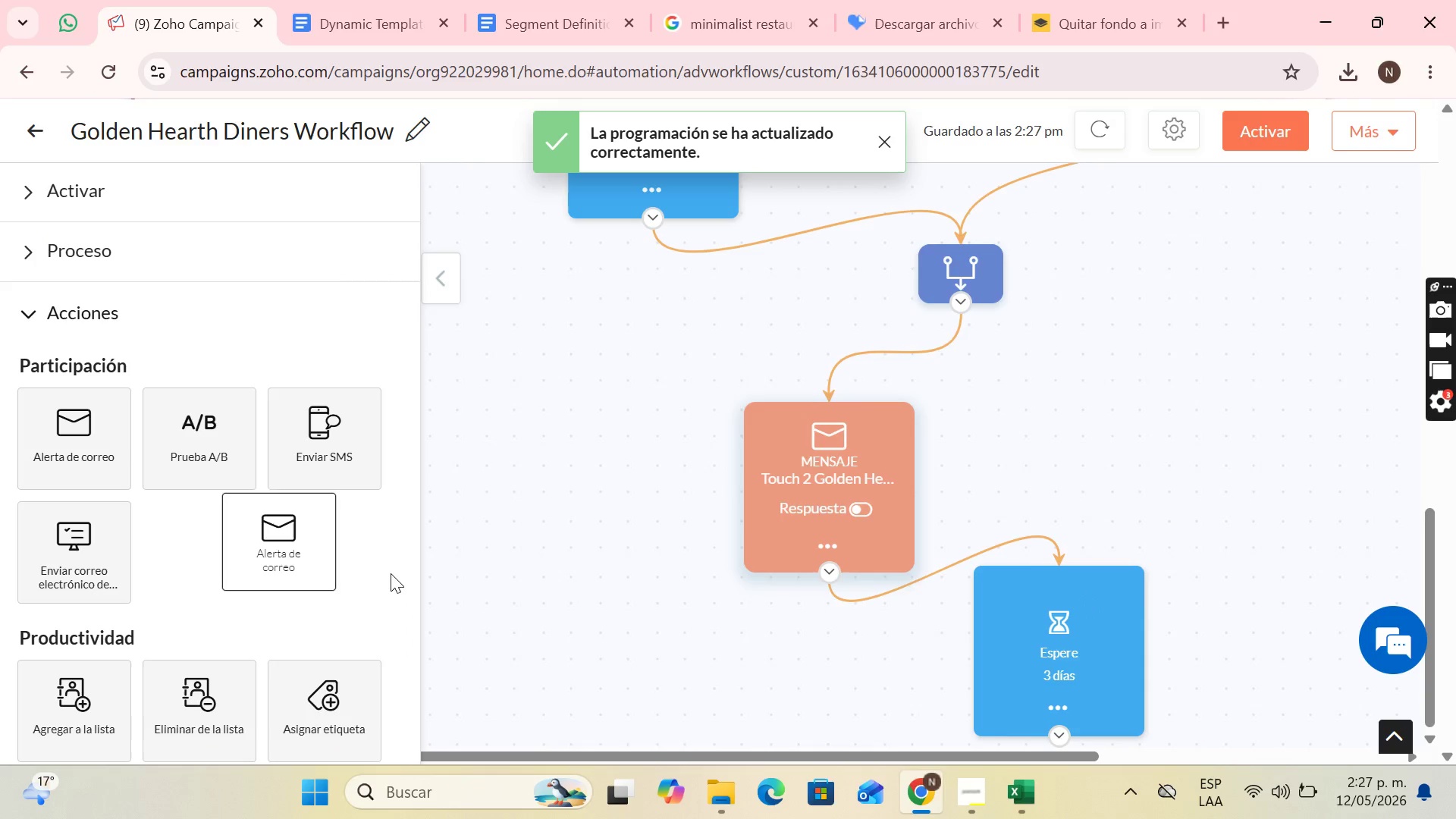 
left_click_drag(start_coordinate=[85, 402], to_coordinate=[802, 623])
 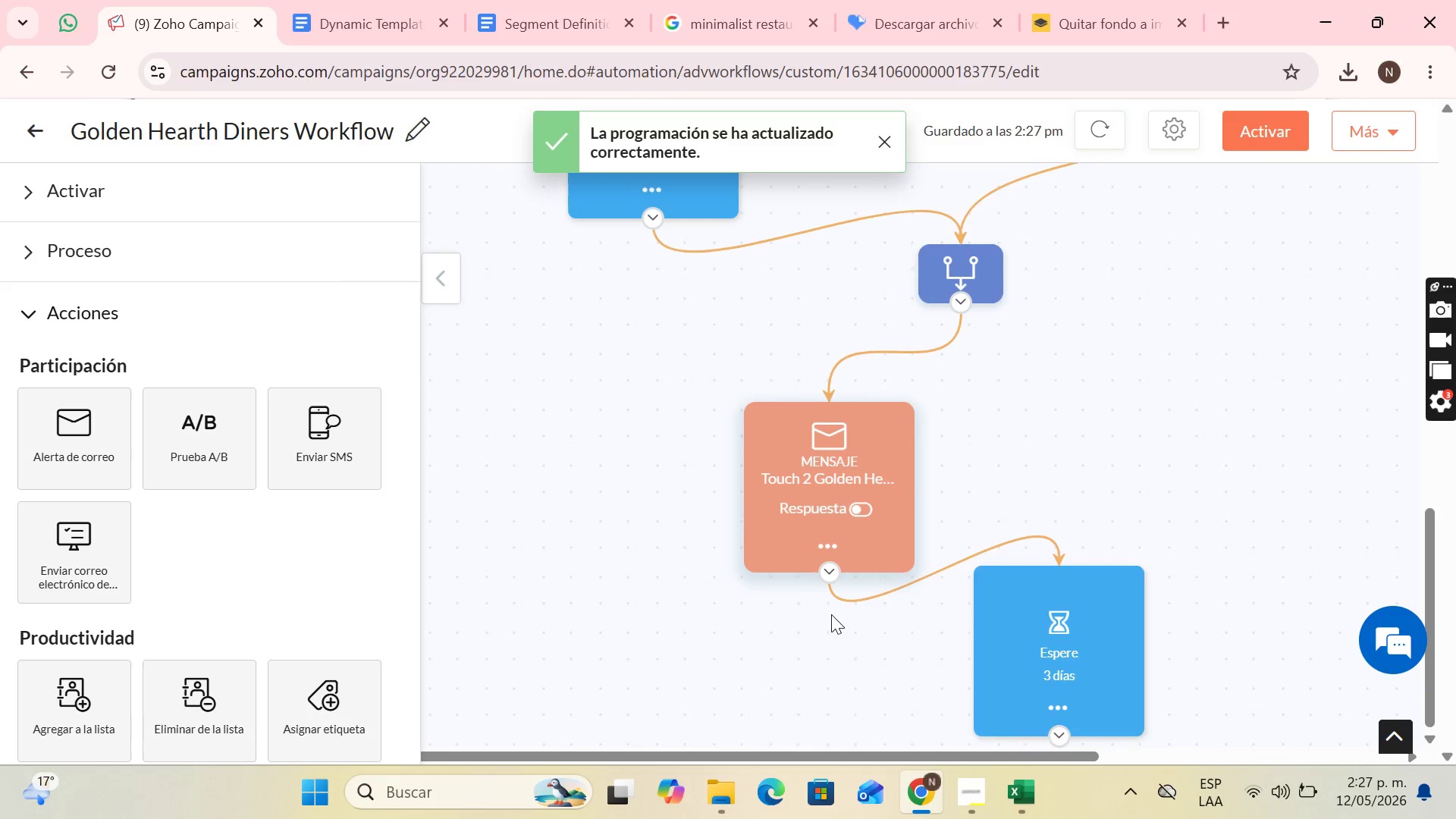 
left_click_drag(start_coordinate=[838, 623], to_coordinate=[793, 706])
 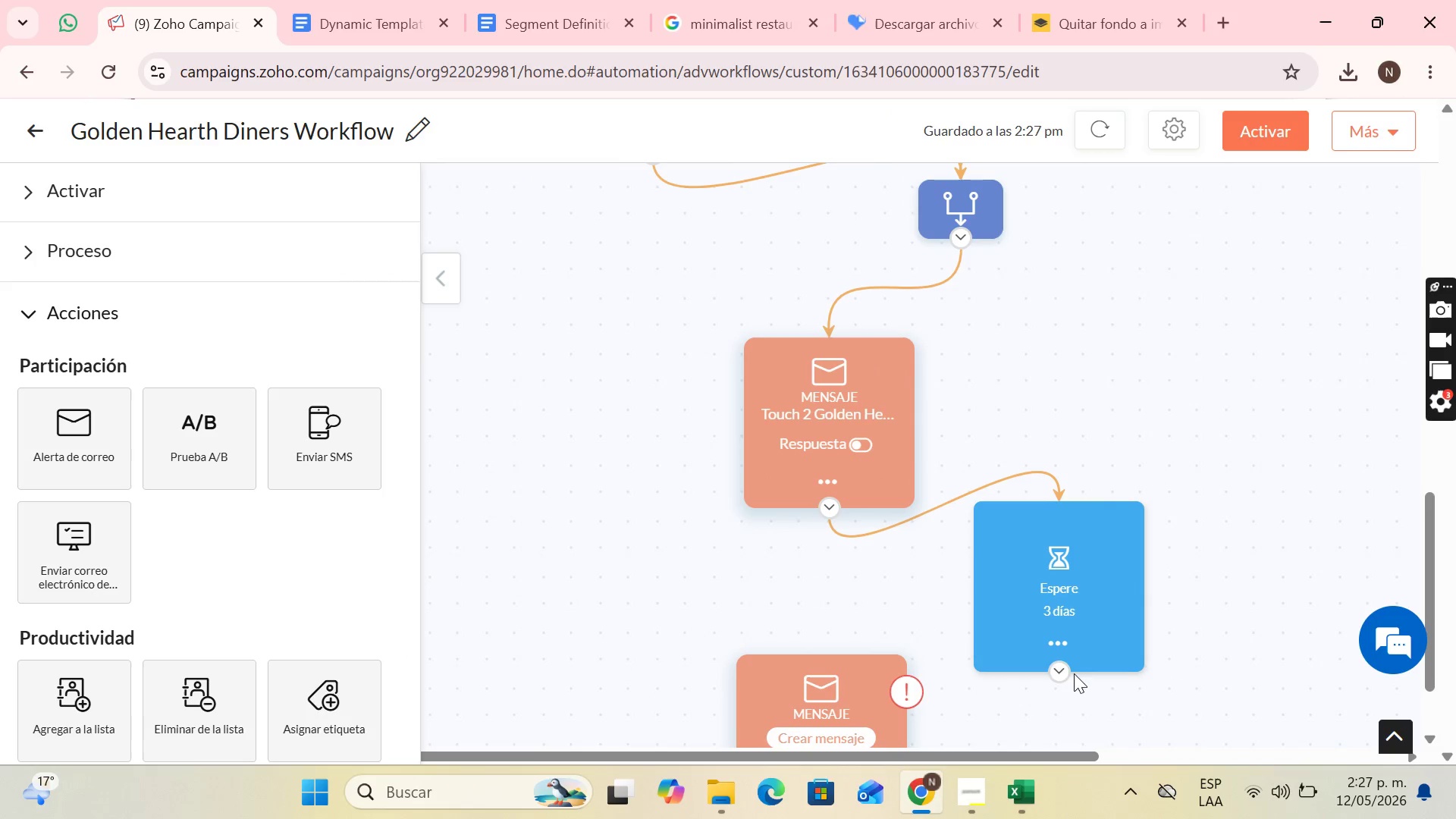 
scroll: coordinate [831, 614], scroll_direction: down, amount: 2.0
 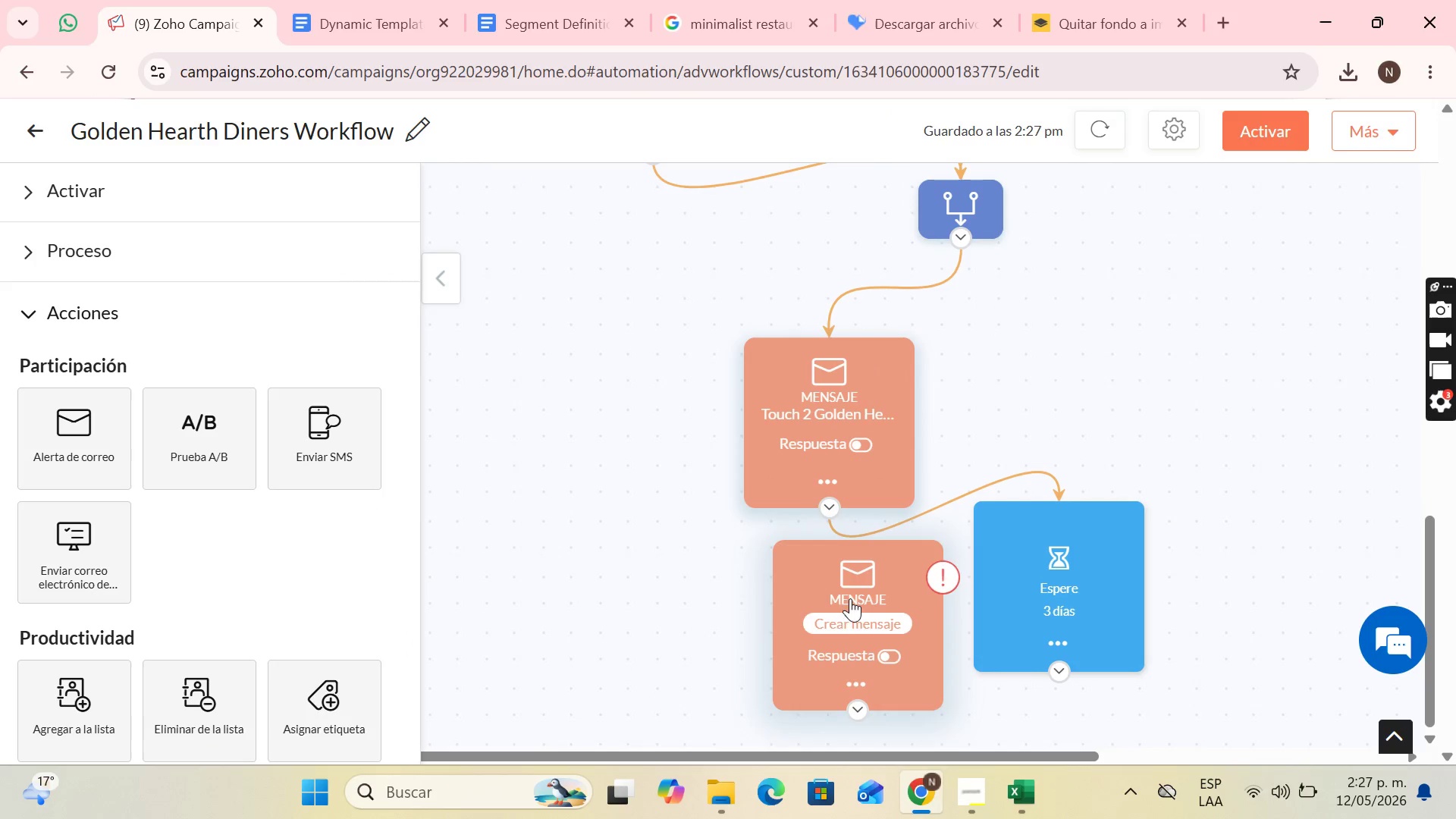 
left_click_drag(start_coordinate=[1060, 671], to_coordinate=[820, 641])
 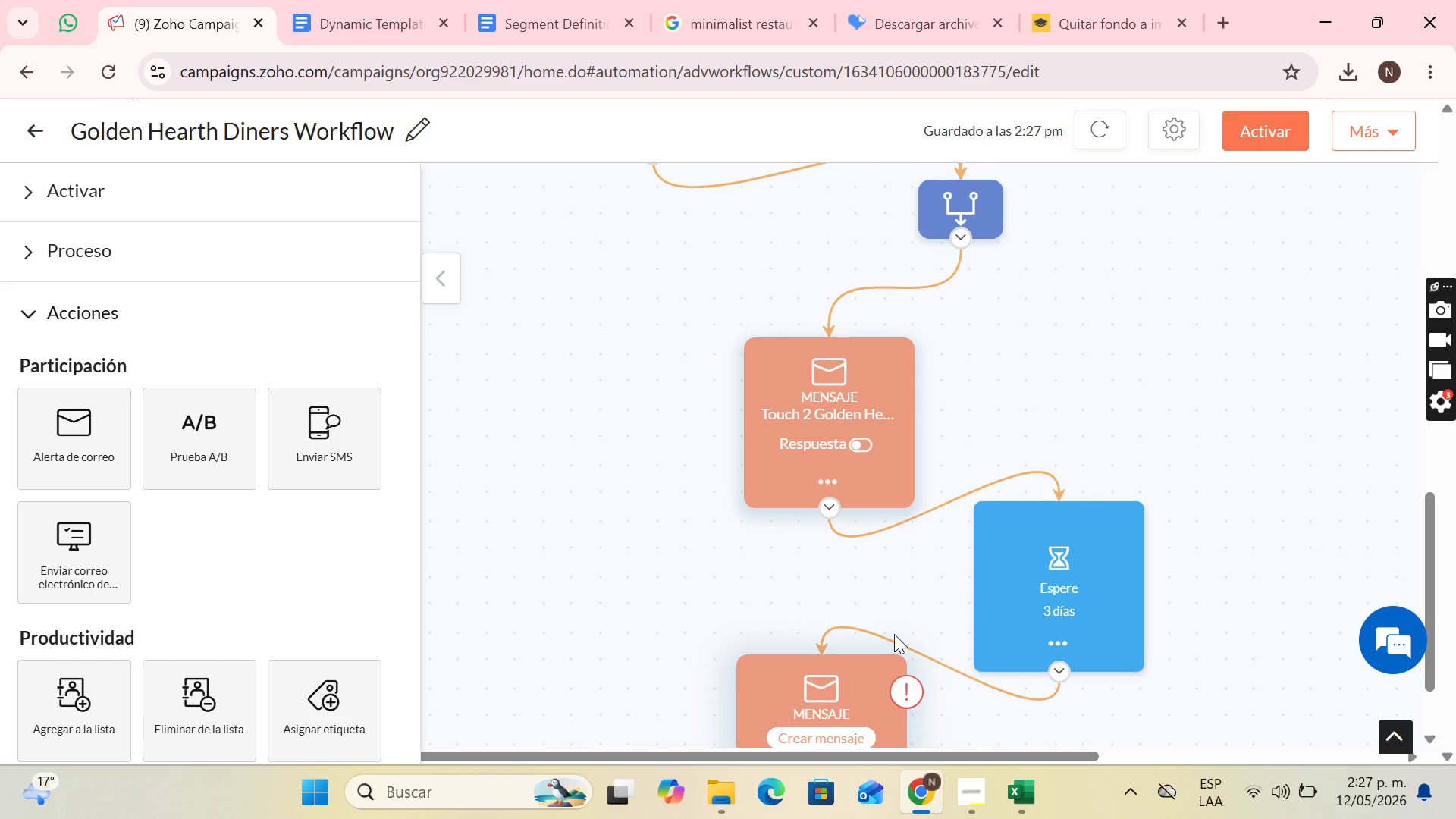 
scroll: coordinate [919, 612], scroll_direction: down, amount: 3.0
 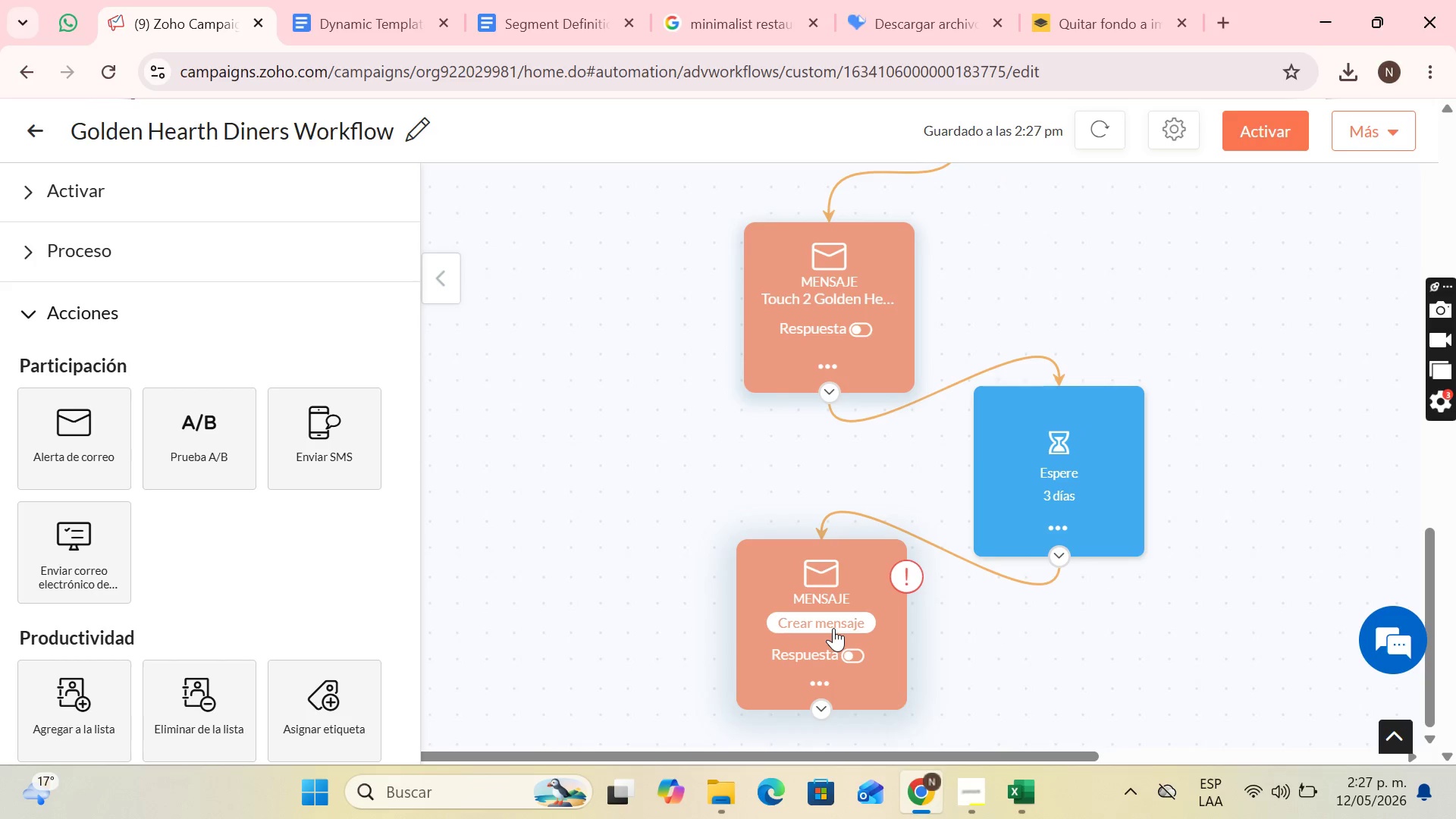 
left_click([833, 628])
 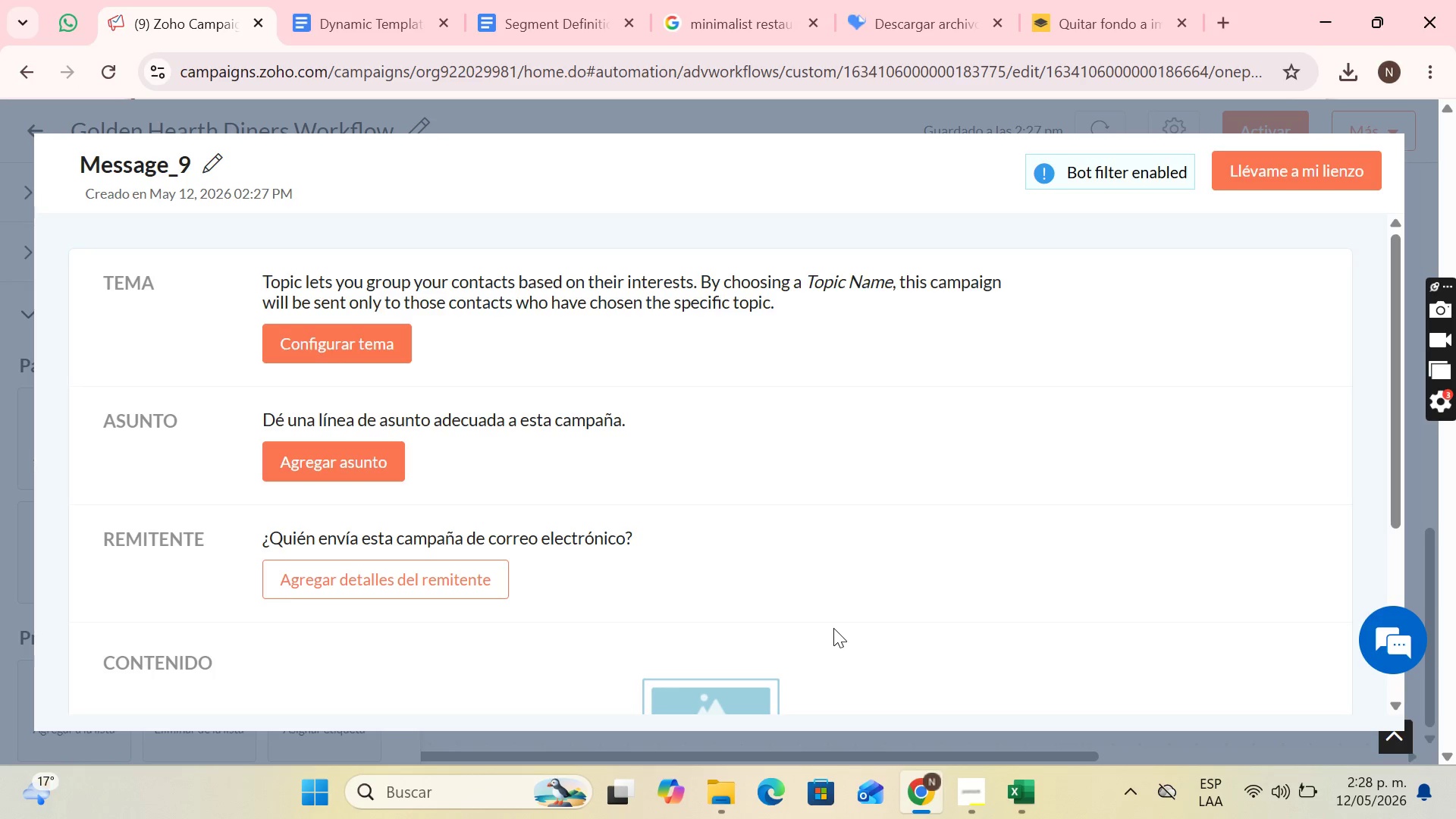 
wait(29.06)
 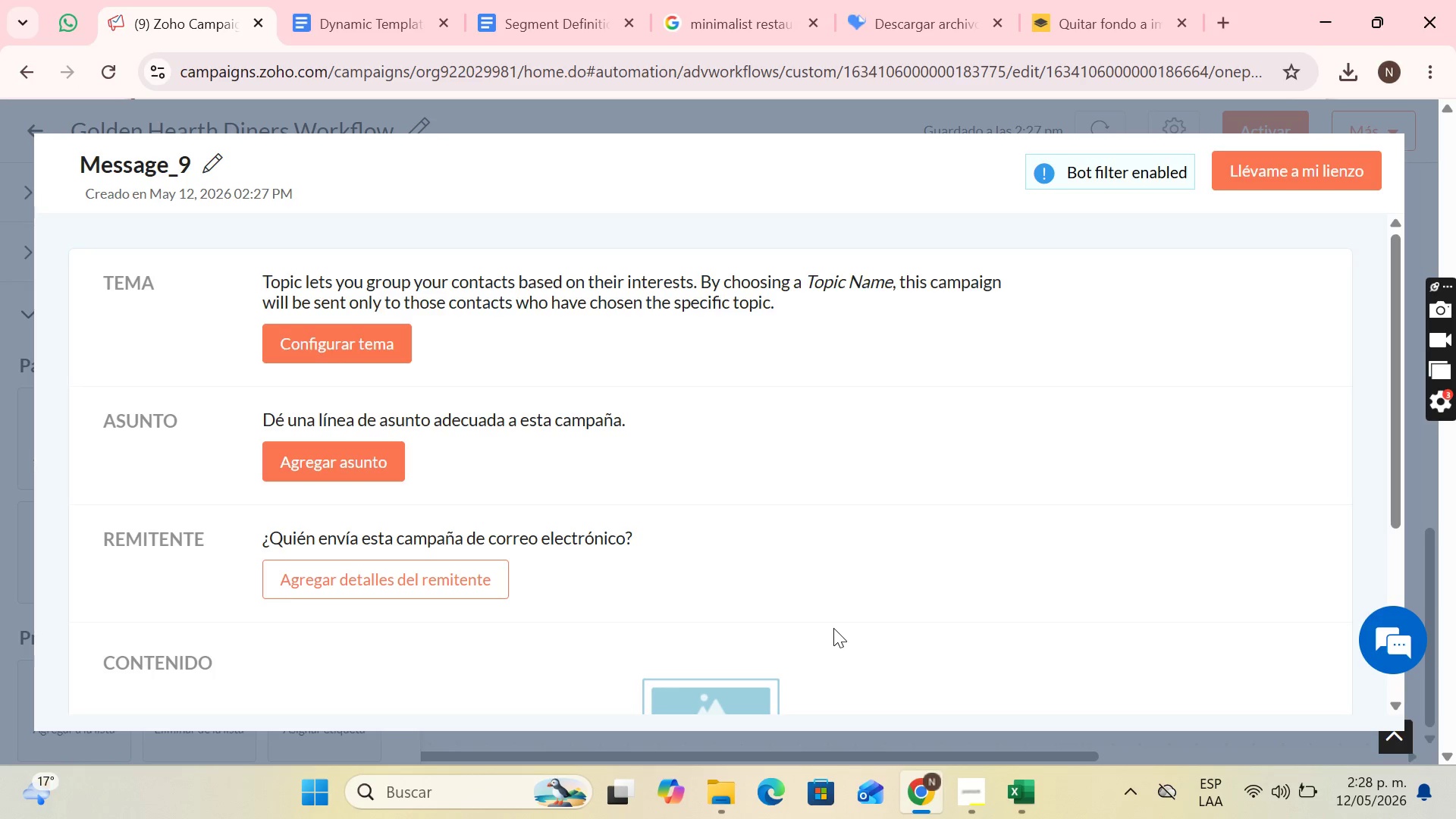 
left_click([974, 795])